 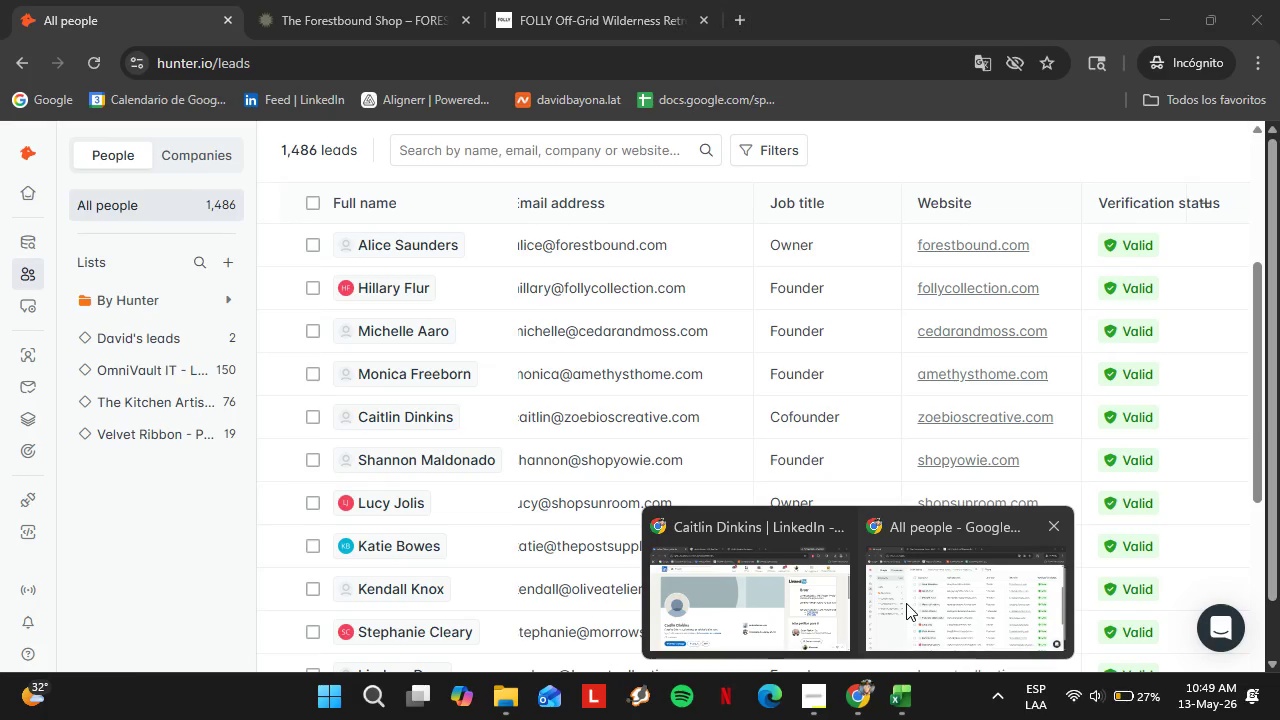 
scroll: coordinate [843, 407], scroll_direction: down, amount: 11.0
 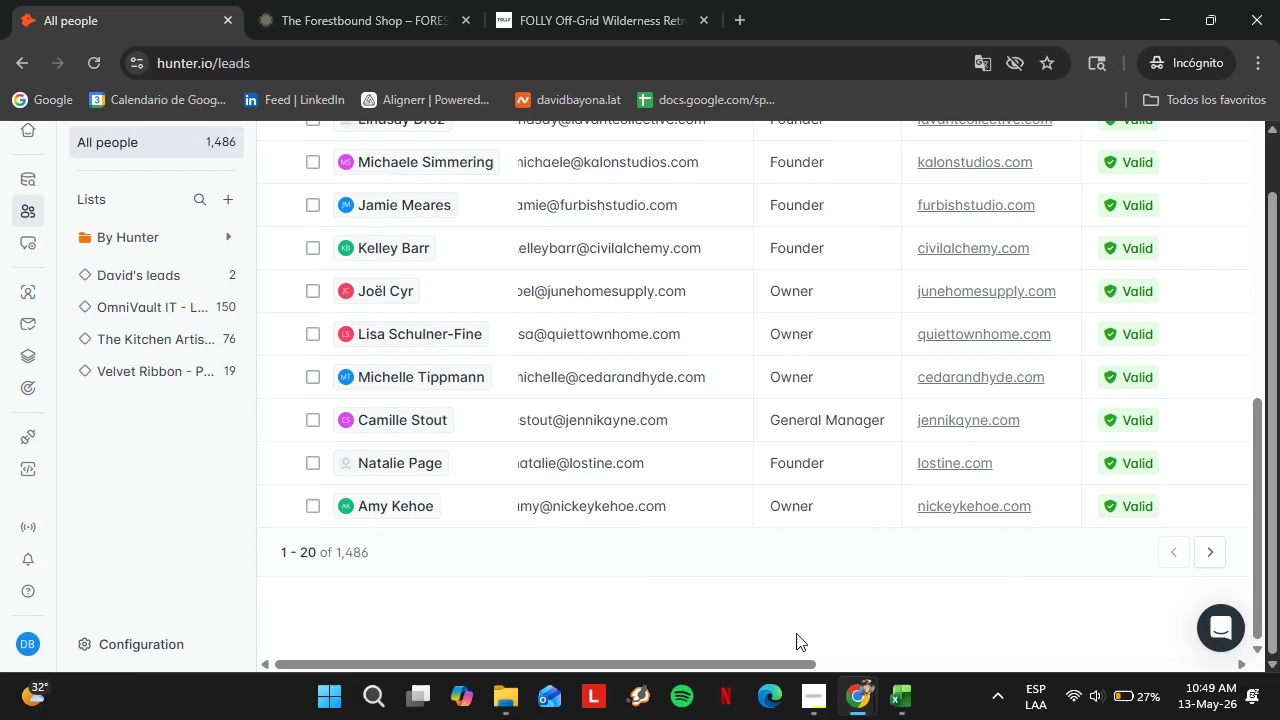 
left_click_drag(start_coordinate=[760, 659], to_coordinate=[955, 635])
 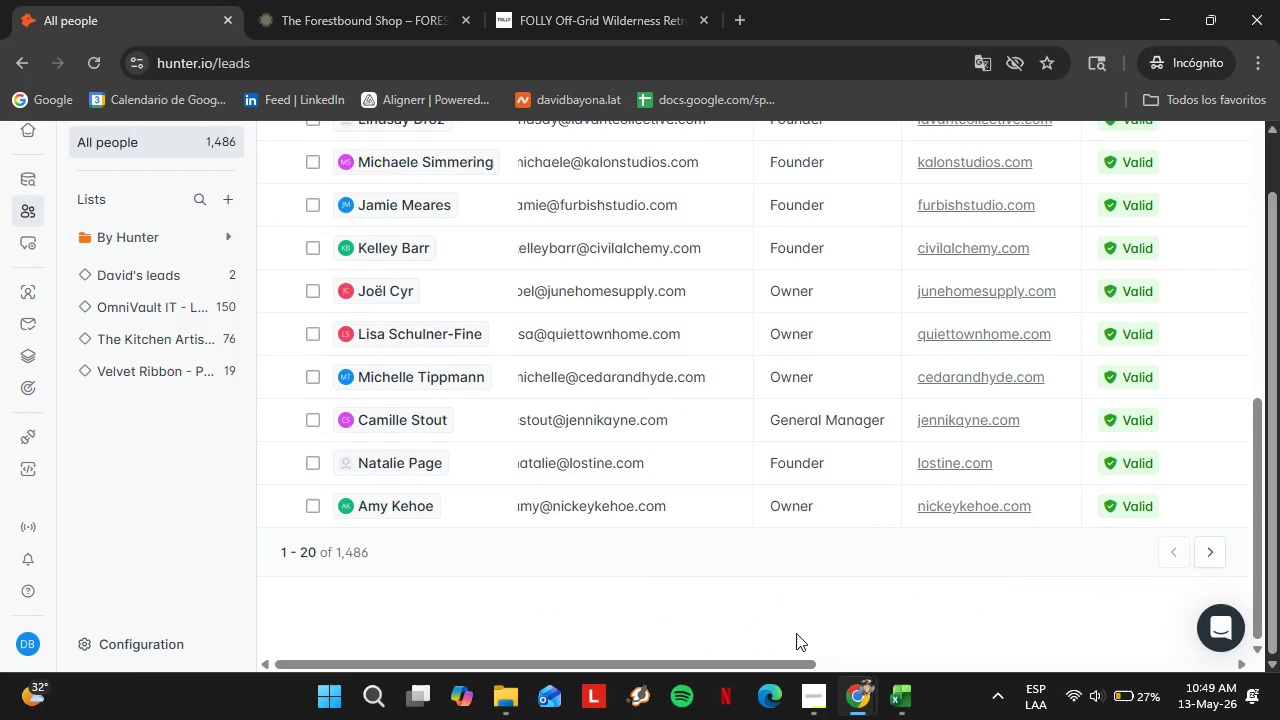 
scroll: coordinate [948, 505], scroll_direction: up, amount: 4.0
 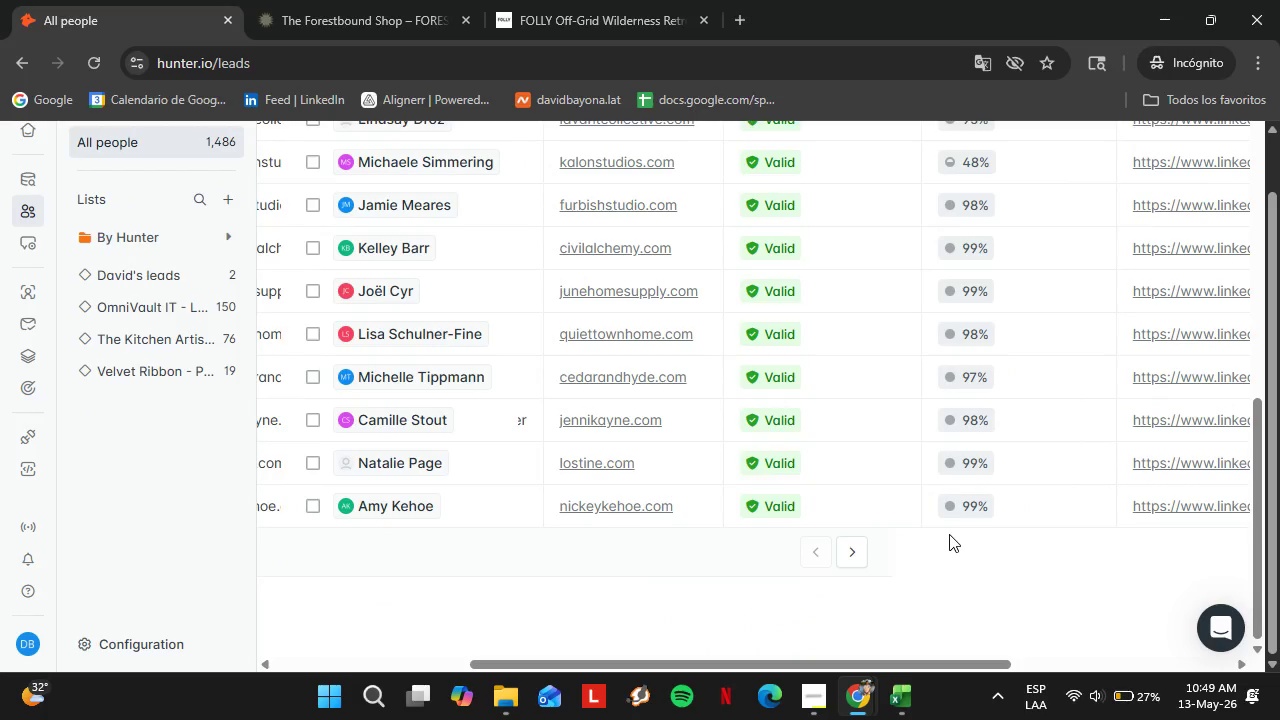 
left_click([193, 372])
 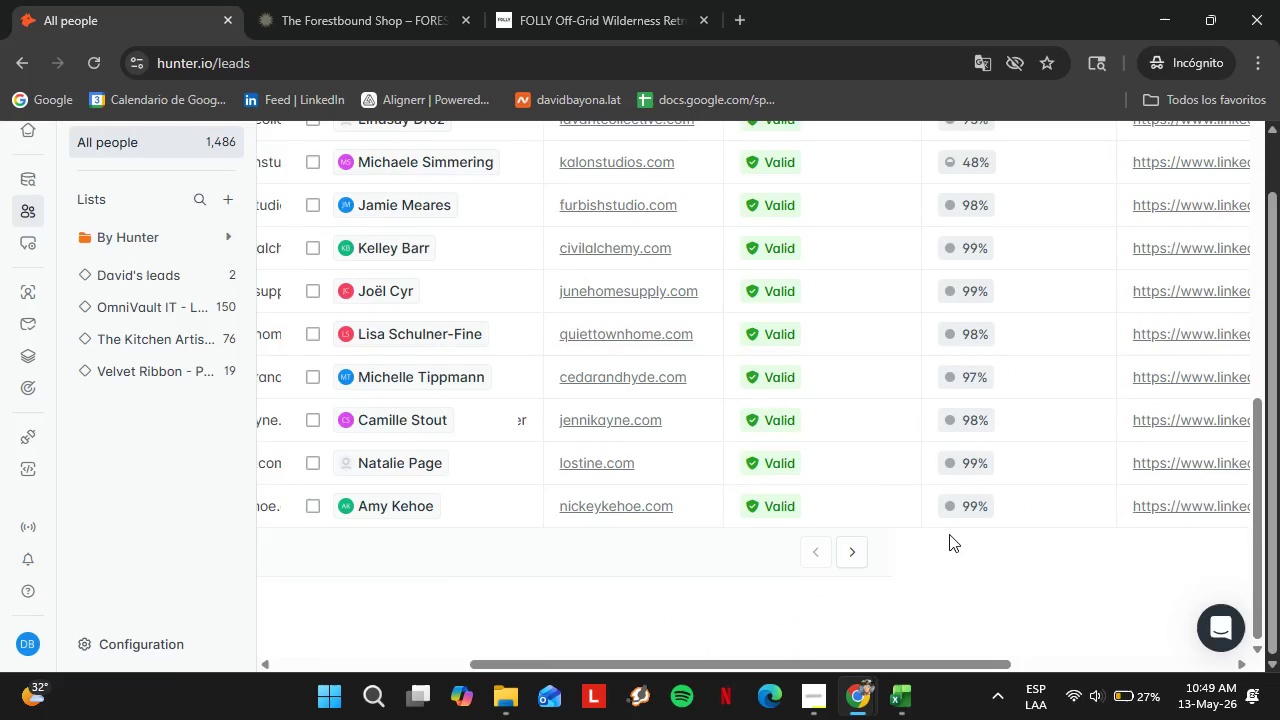 
scroll: coordinate [193, 372], scroll_direction: up, amount: 1.0
 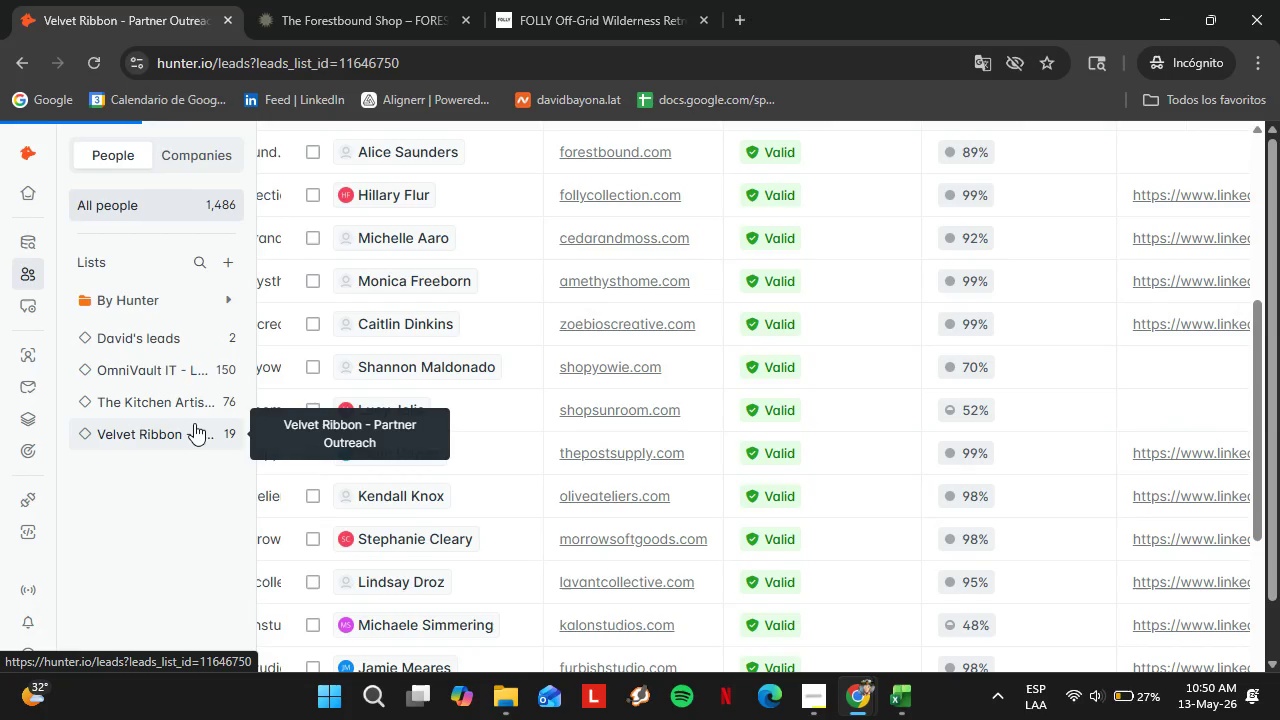 
scroll: coordinate [817, 587], scroll_direction: down, amount: 17.0
 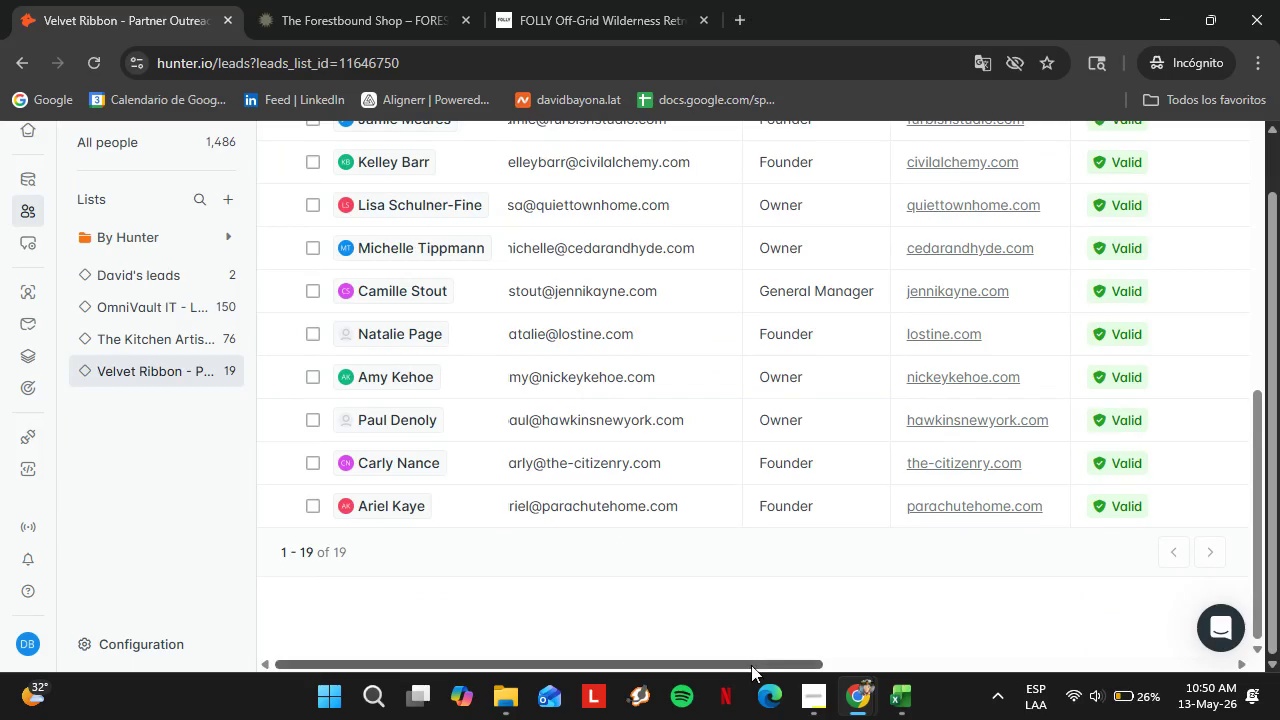 
left_click_drag(start_coordinate=[751, 665], to_coordinate=[908, 663])
 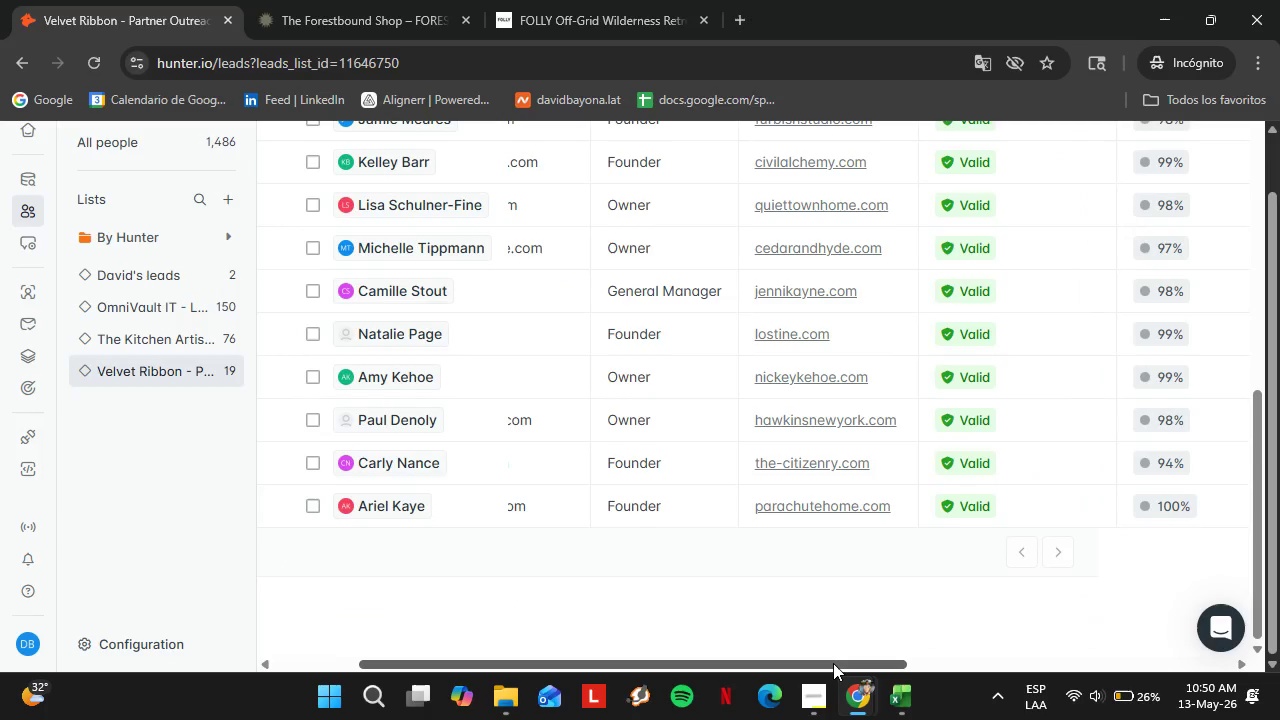 
scroll: coordinate [947, 519], scroll_direction: up, amount: 6.0
 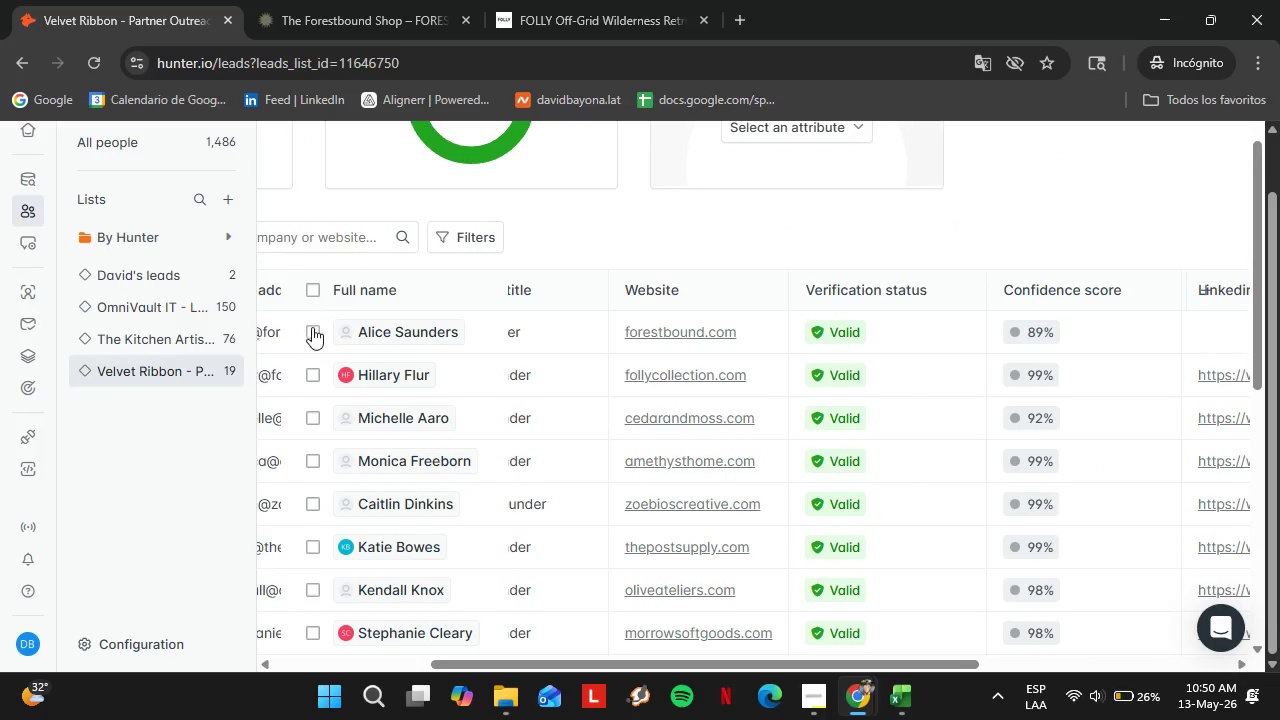 
left_click([312, 327])
 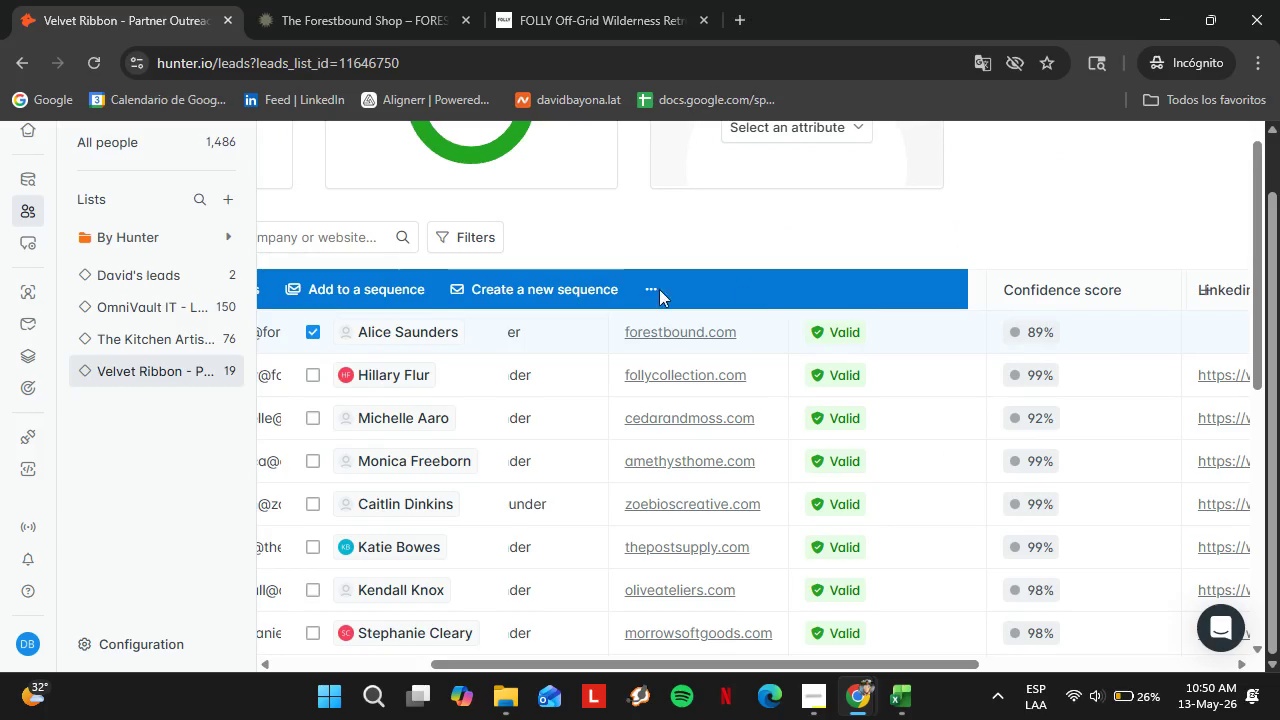 
left_click([650, 289])
 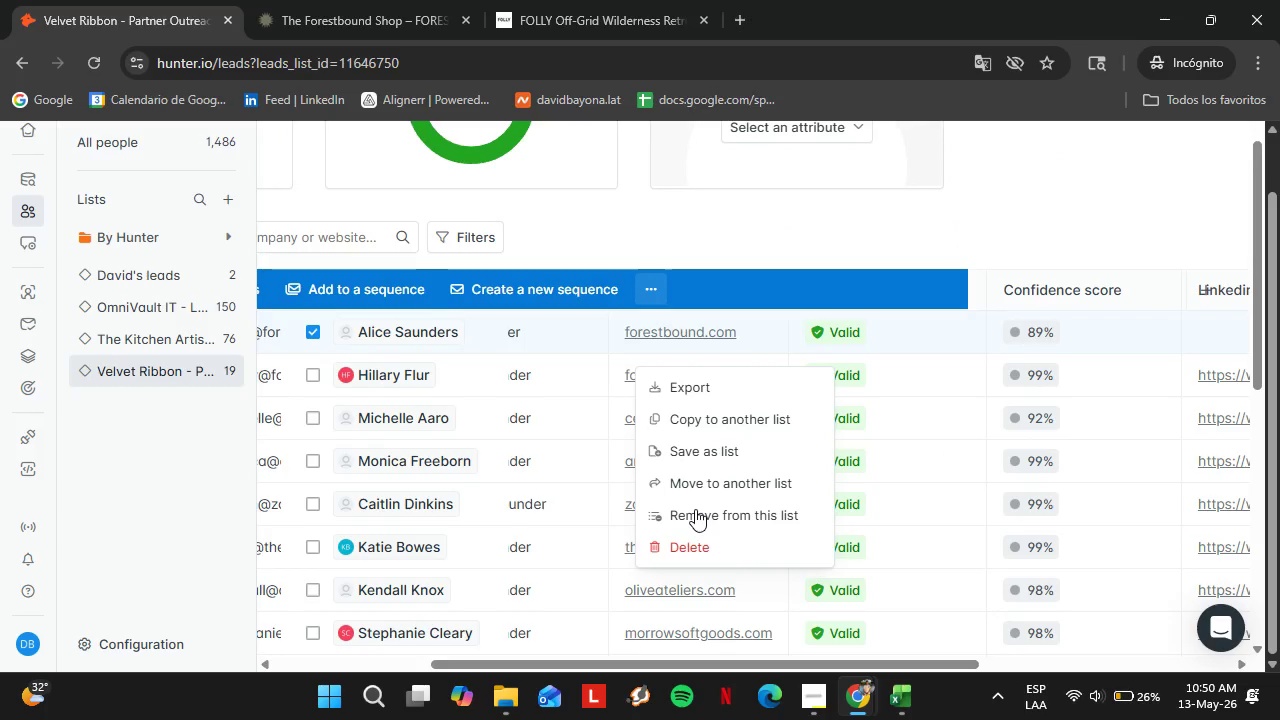 
left_click([695, 509])
 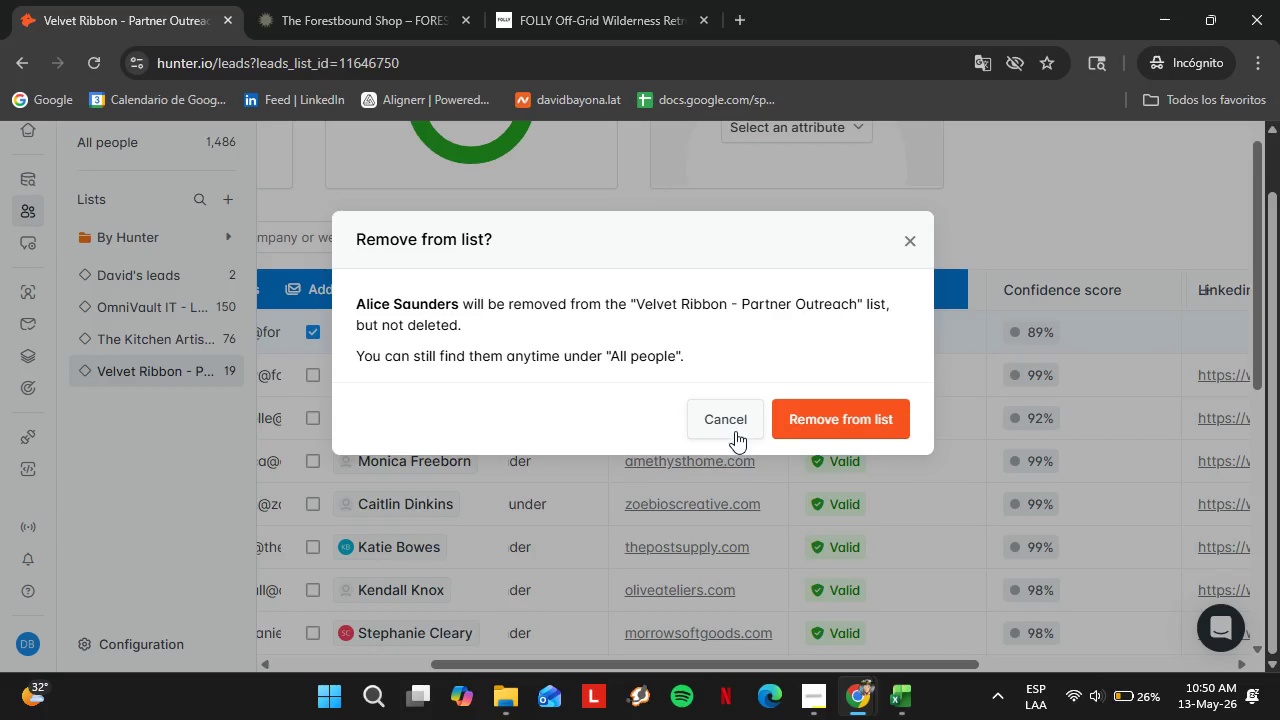 
left_click([800, 416])
 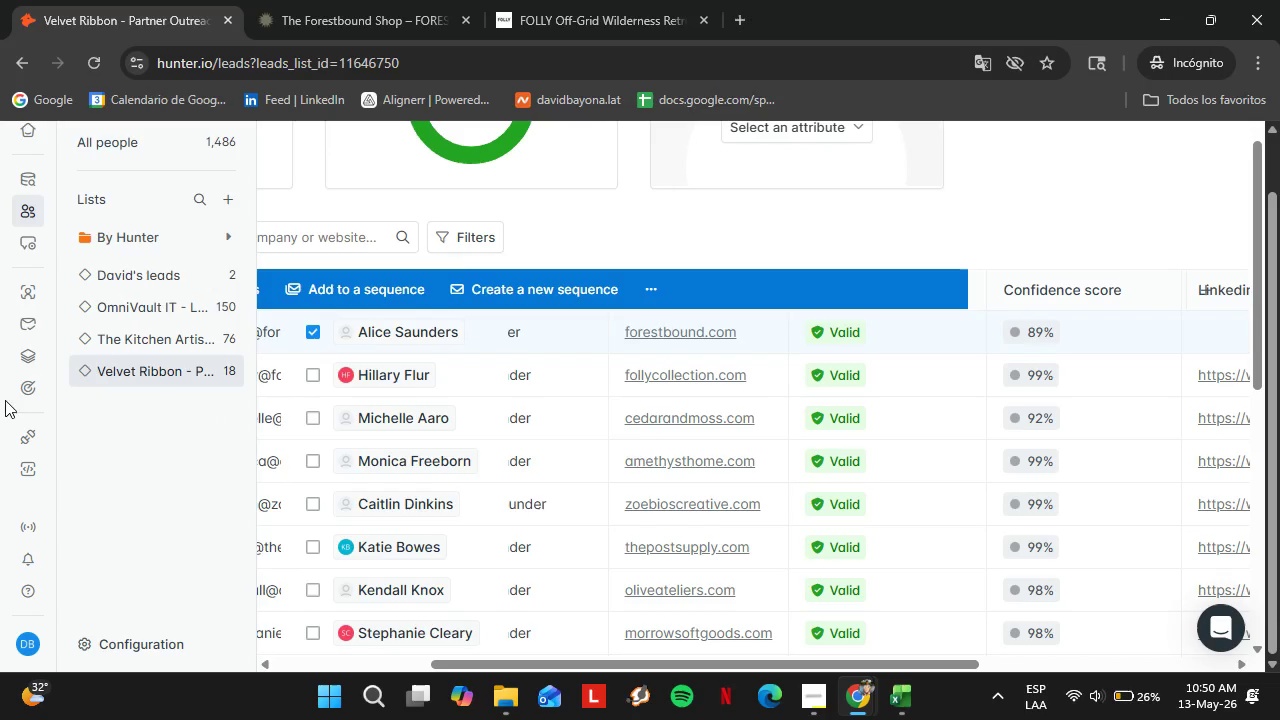 
wait(5.3)
 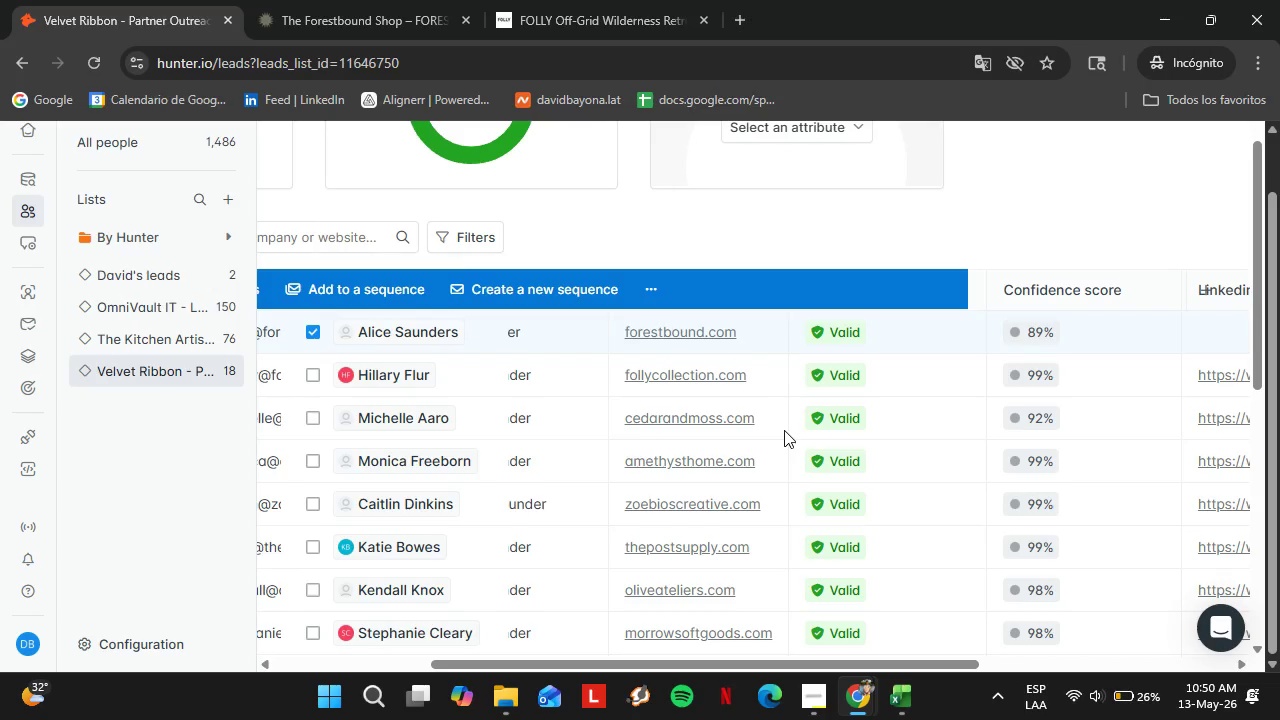 
left_click([26, 295])
 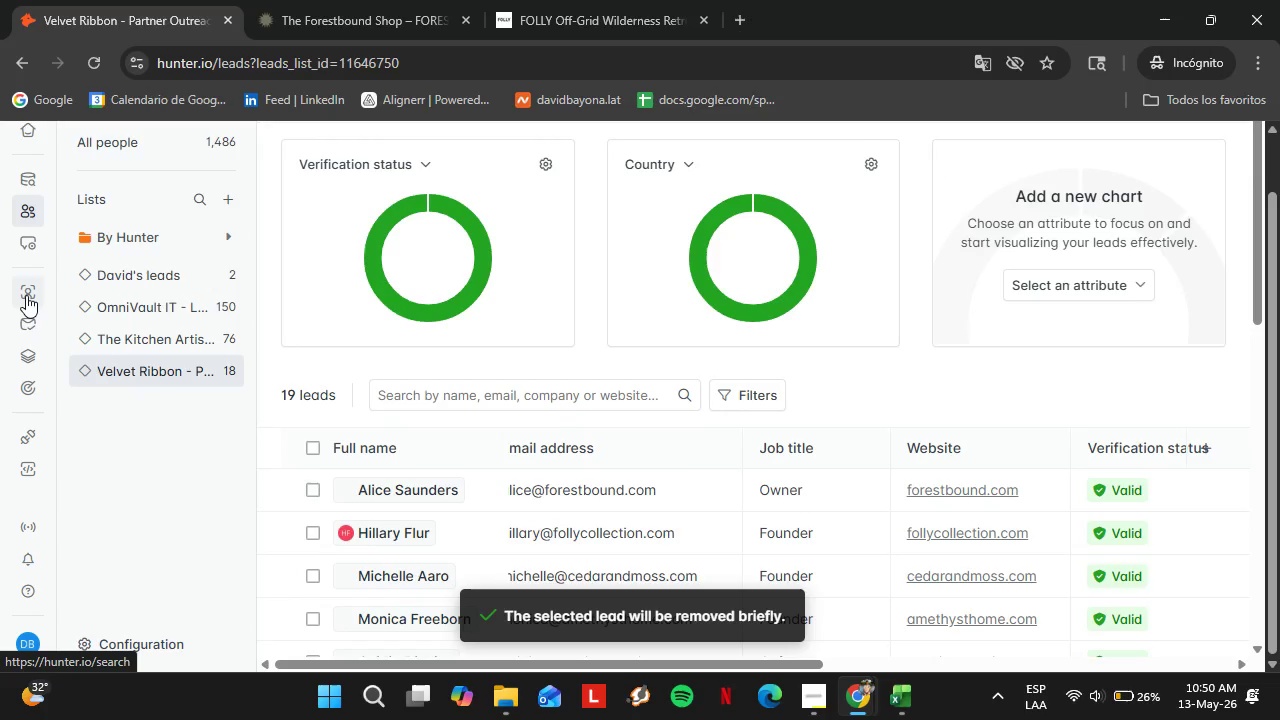 
left_click([26, 295])
 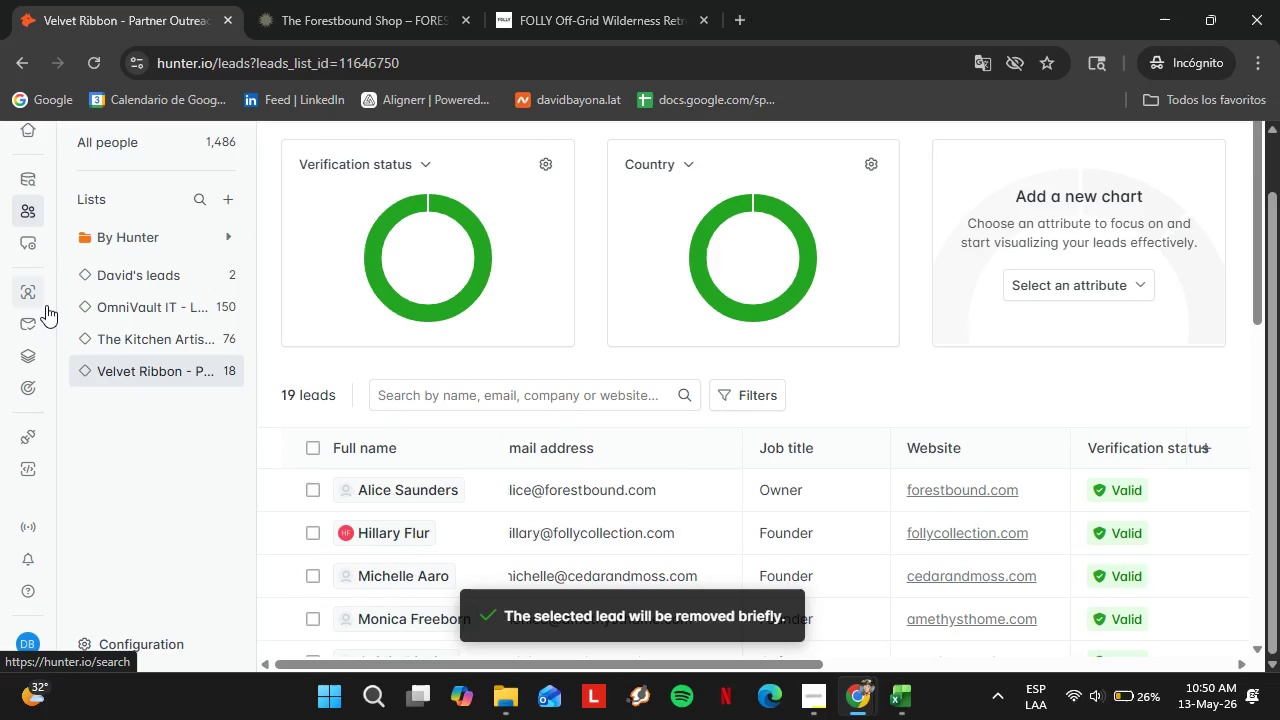 
left_click([463, 20])
 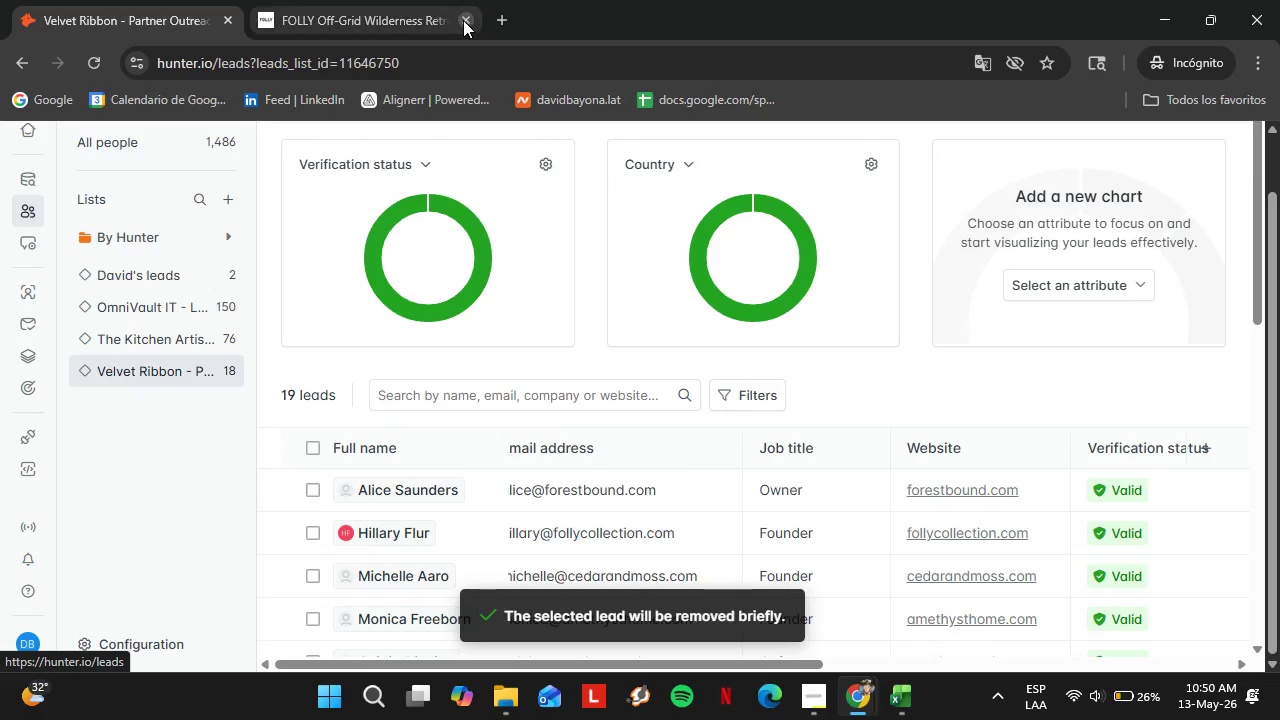 
left_click([463, 20])
 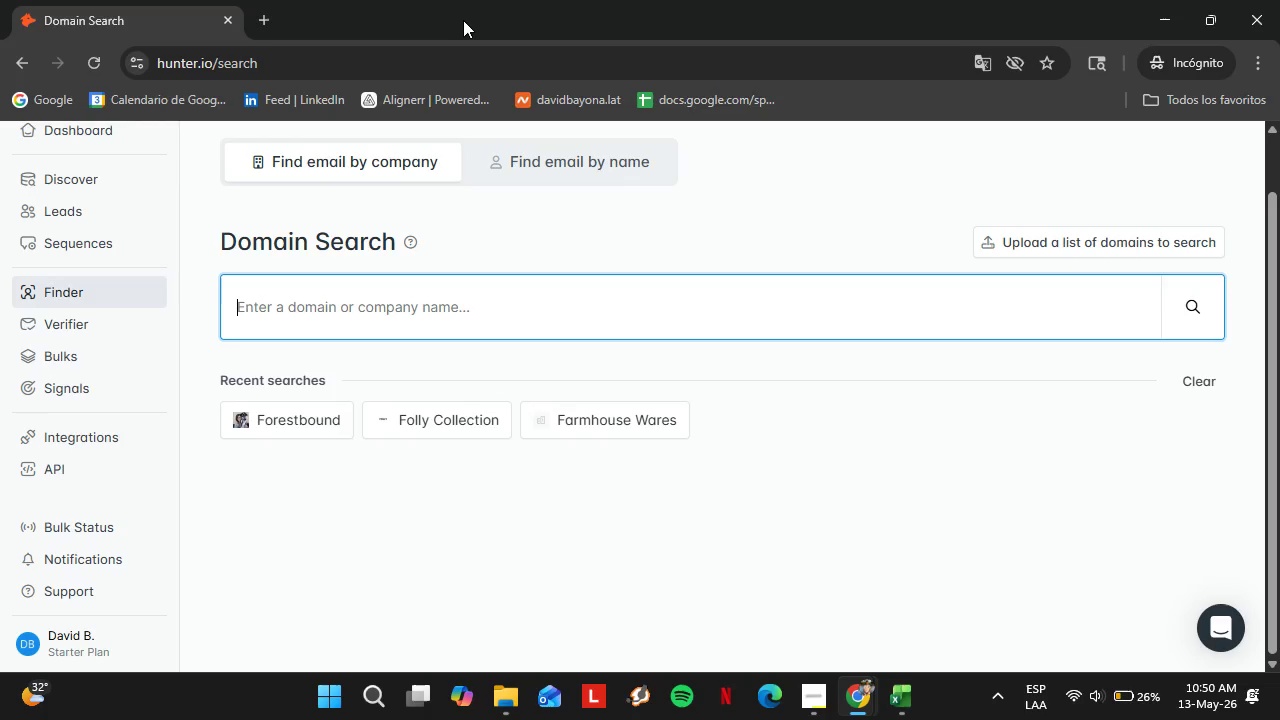 
wait(13.55)
 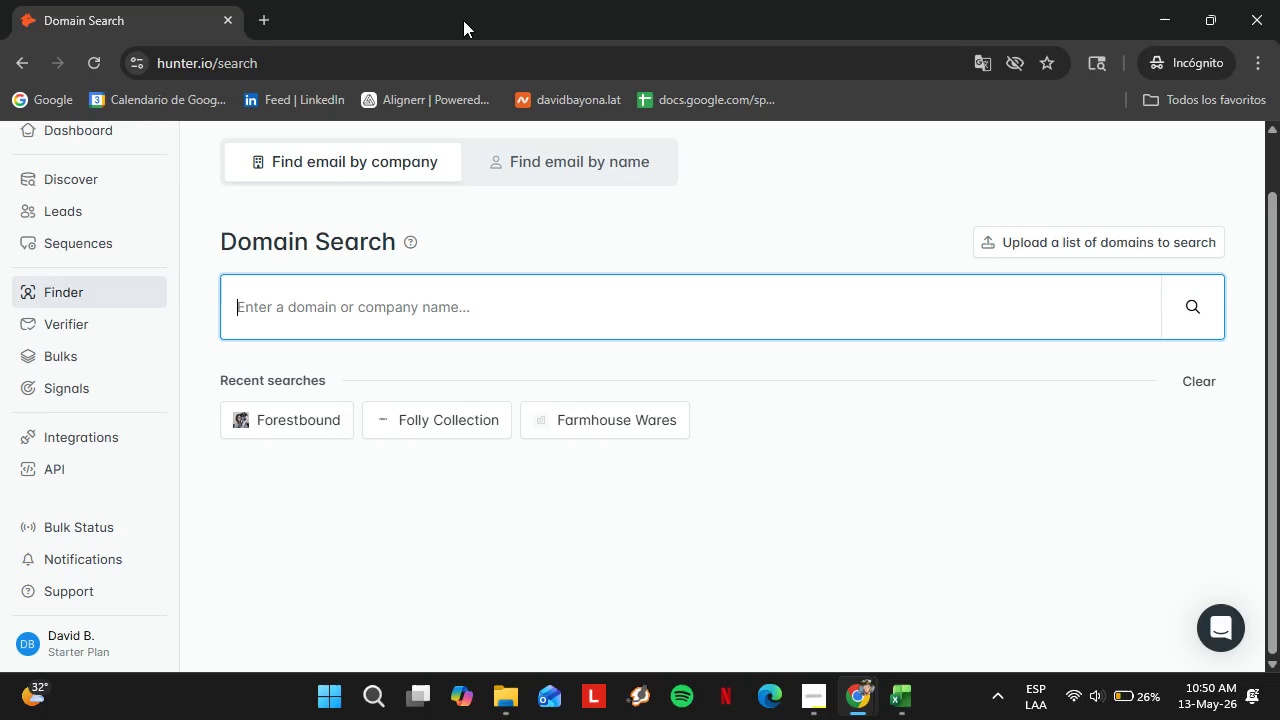 
type(freightvolume.com)
 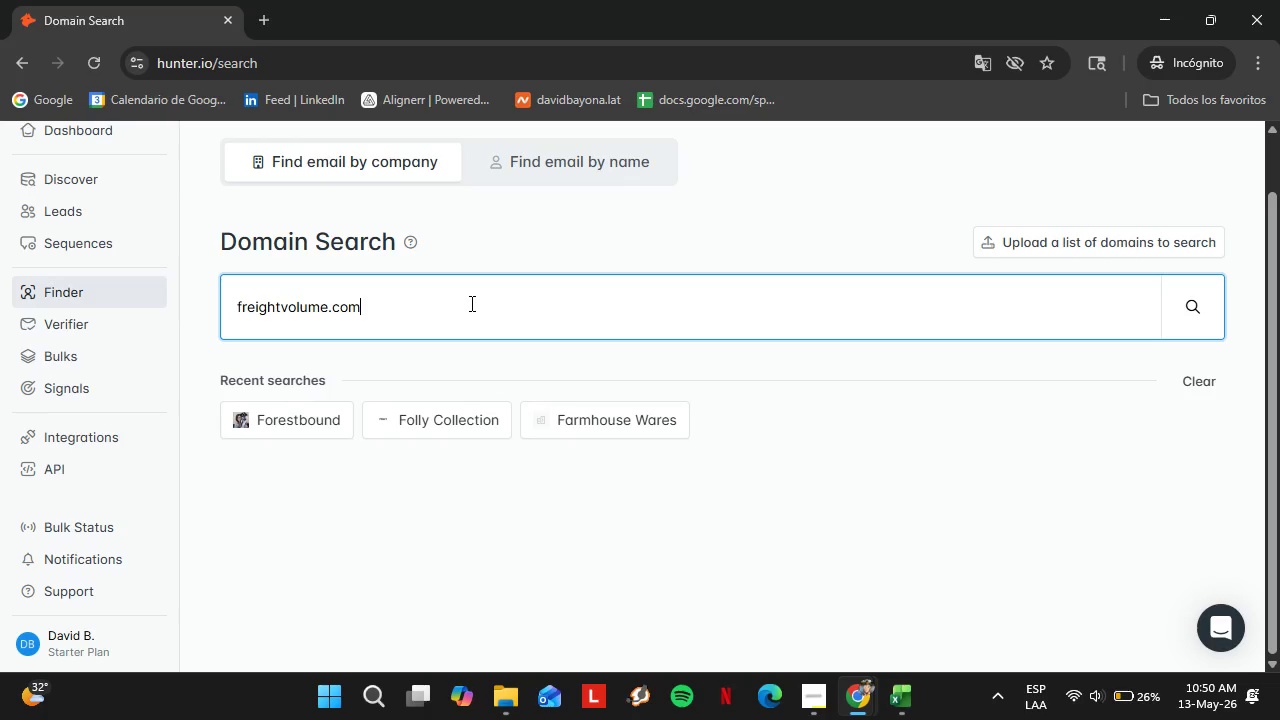 
key(Enter)
 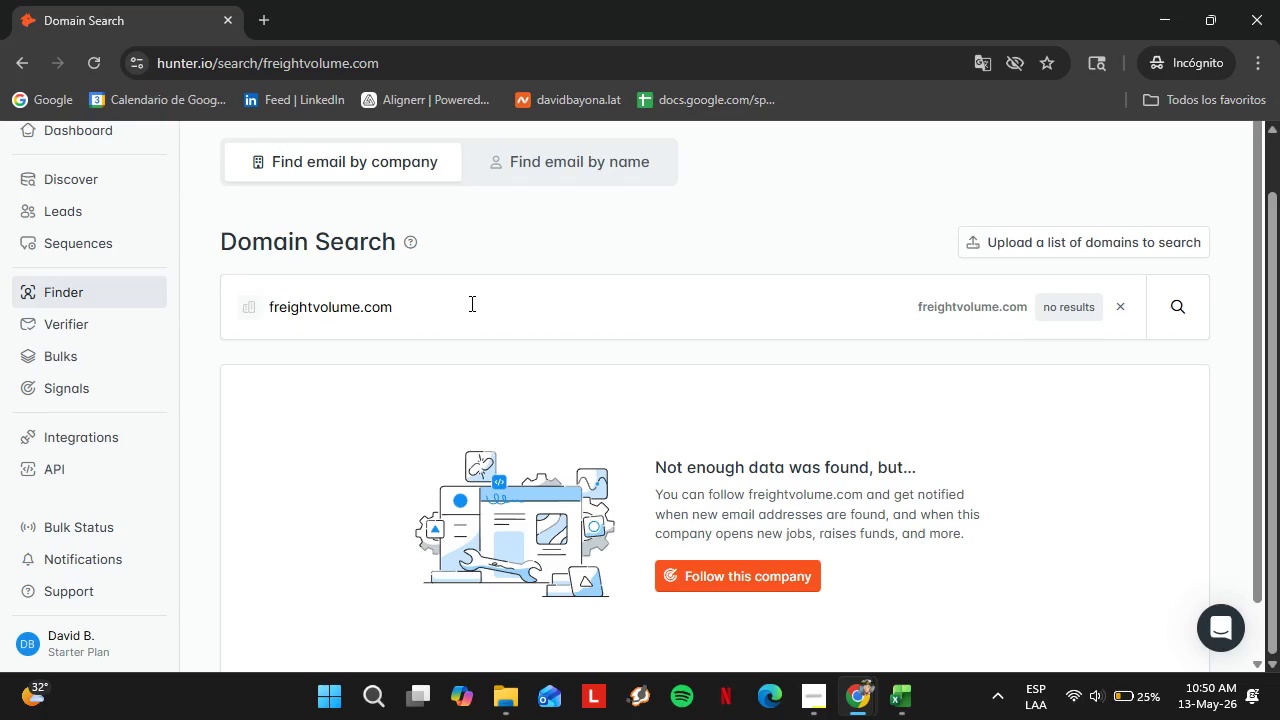 
double_click([470, 303])
 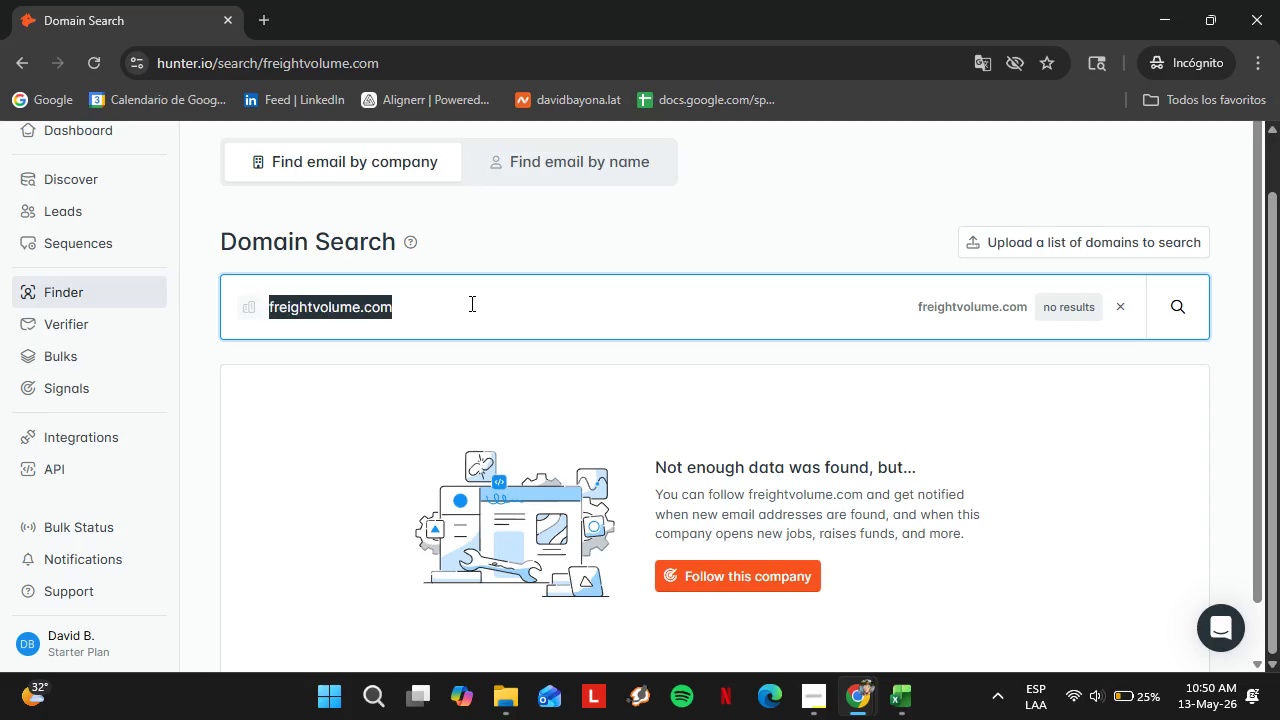 
triple_click([470, 303])
 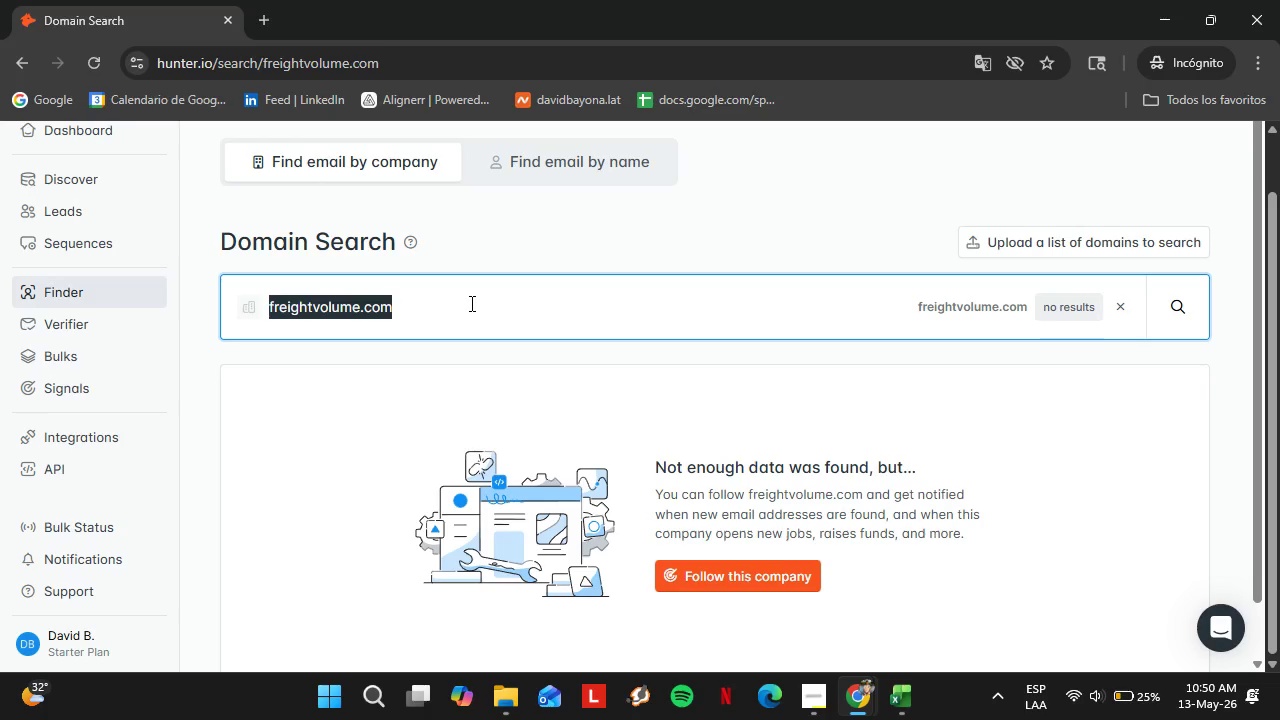 
type(gatheringco.com)
 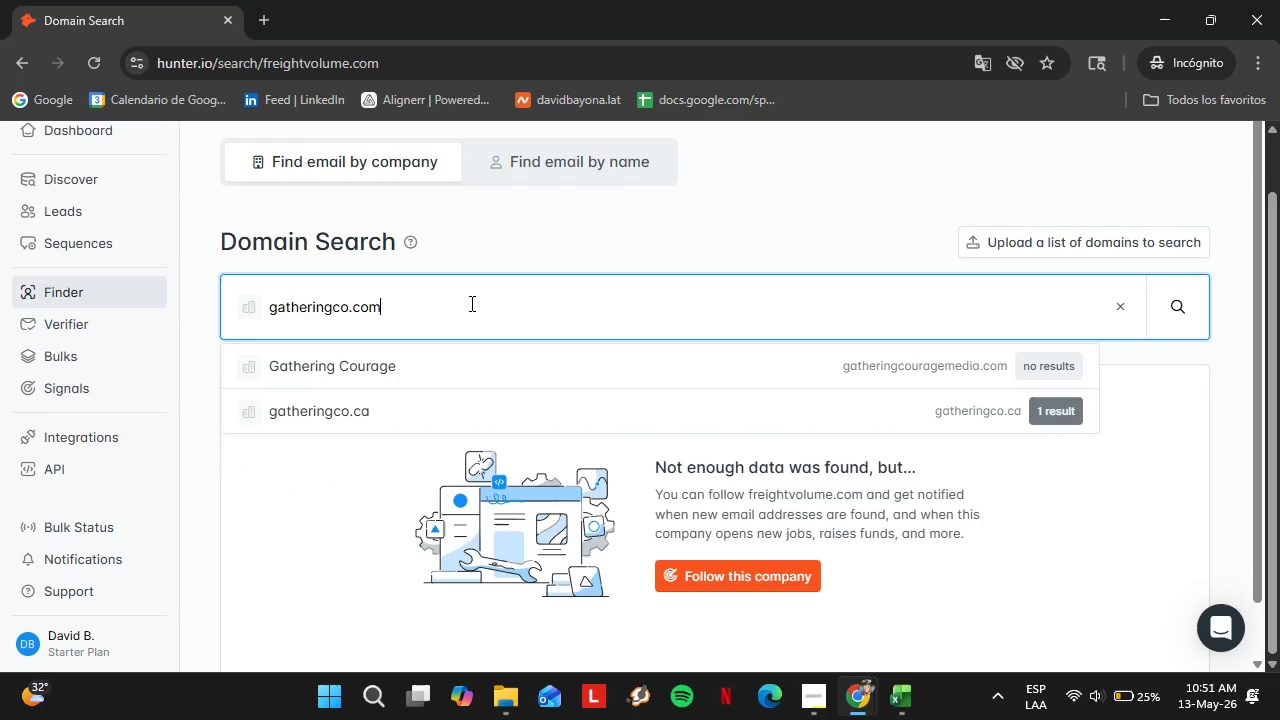 
key(Enter)
 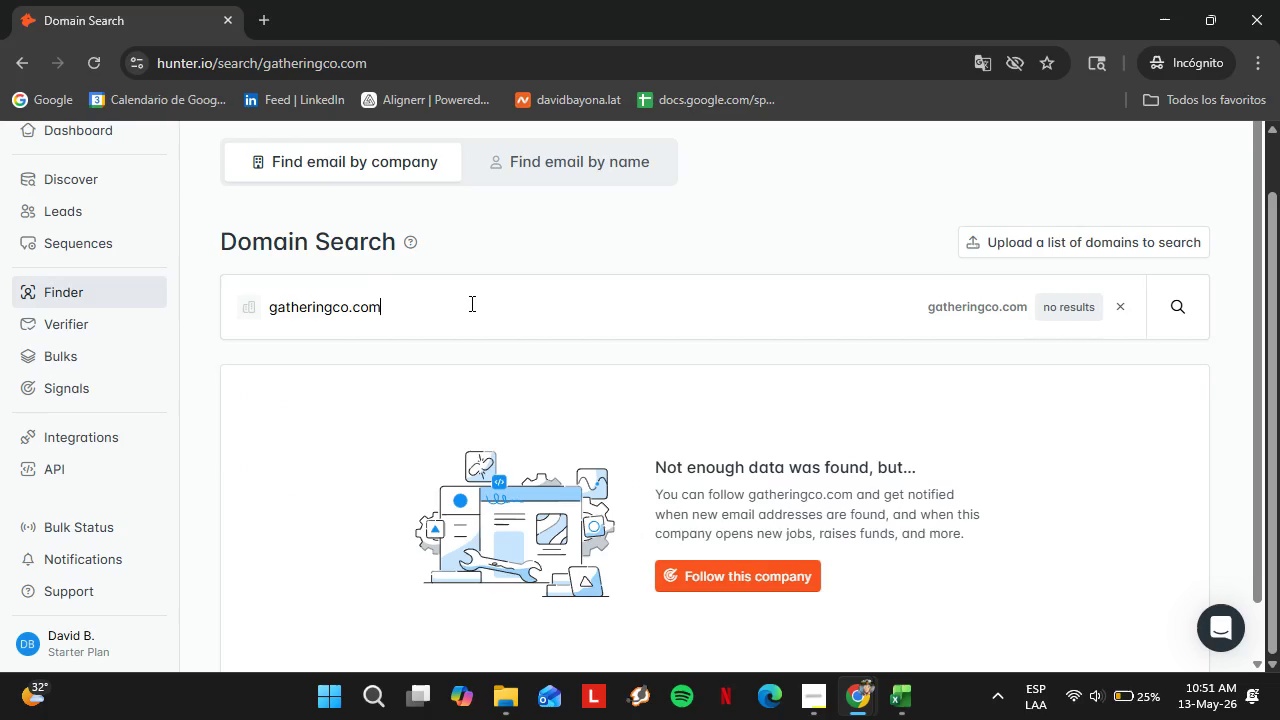 
double_click([470, 303])
 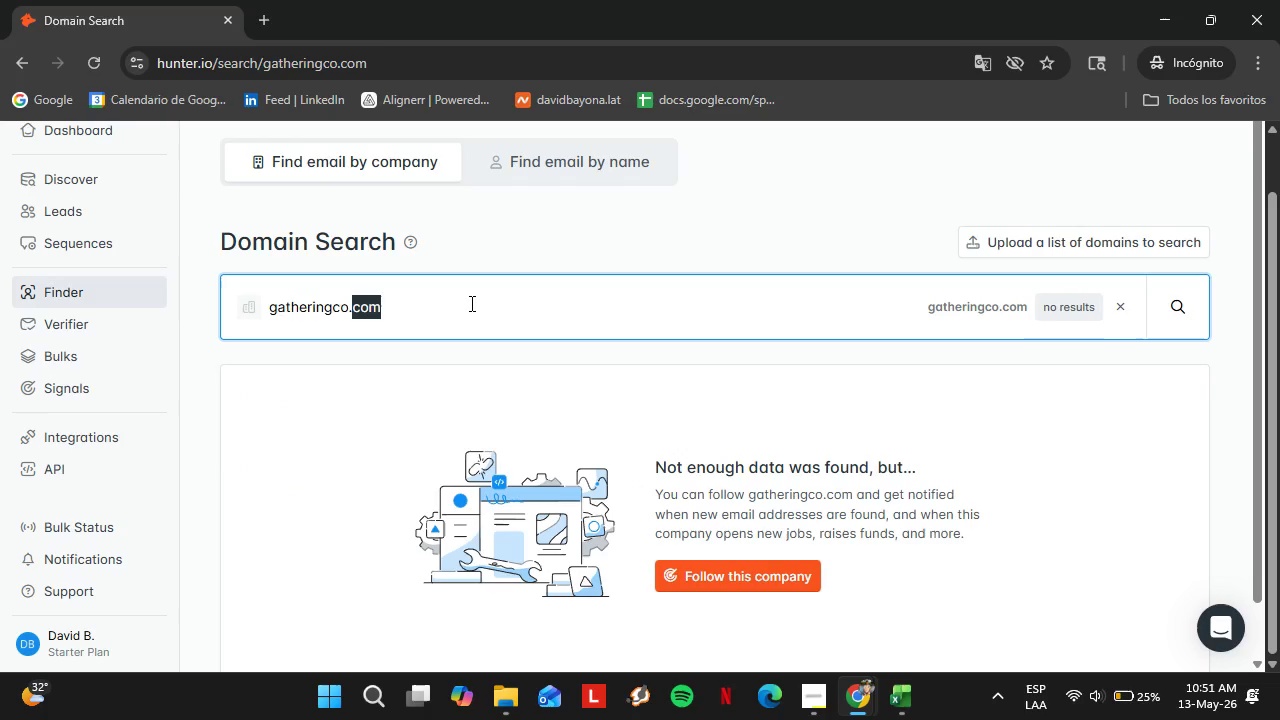 
triple_click([470, 303])
 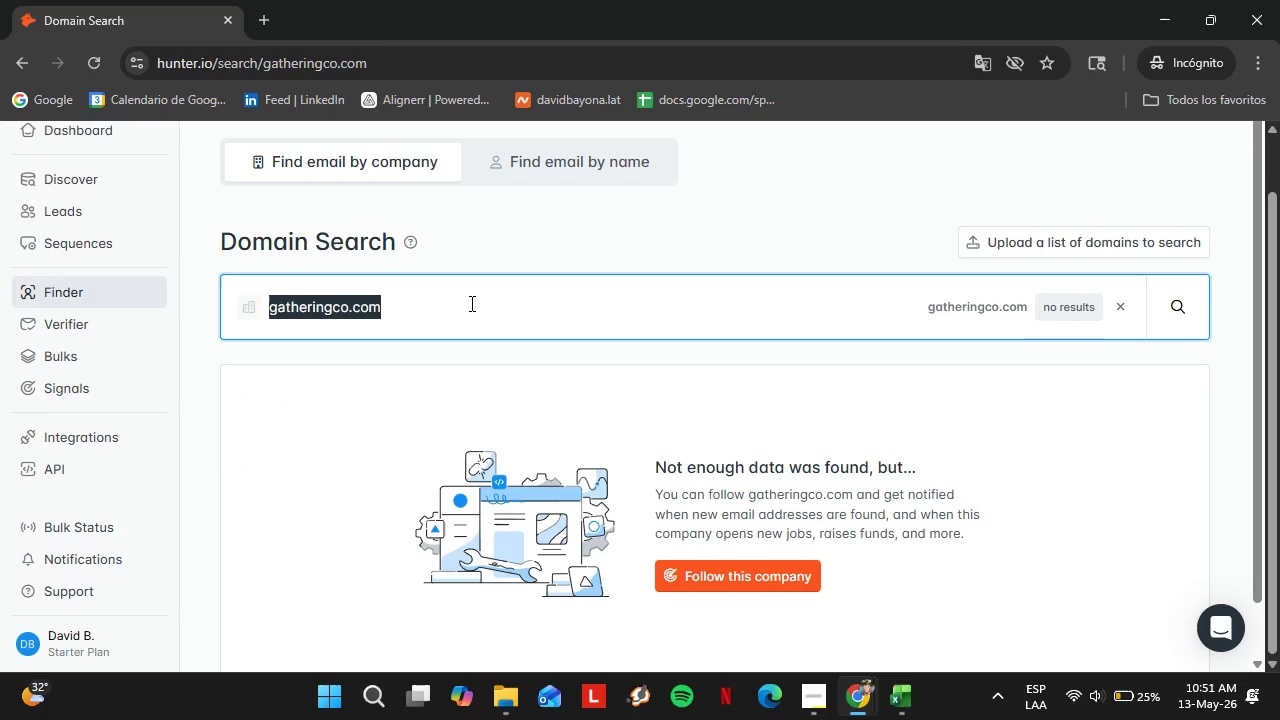 
type(glasswingshop.com)
 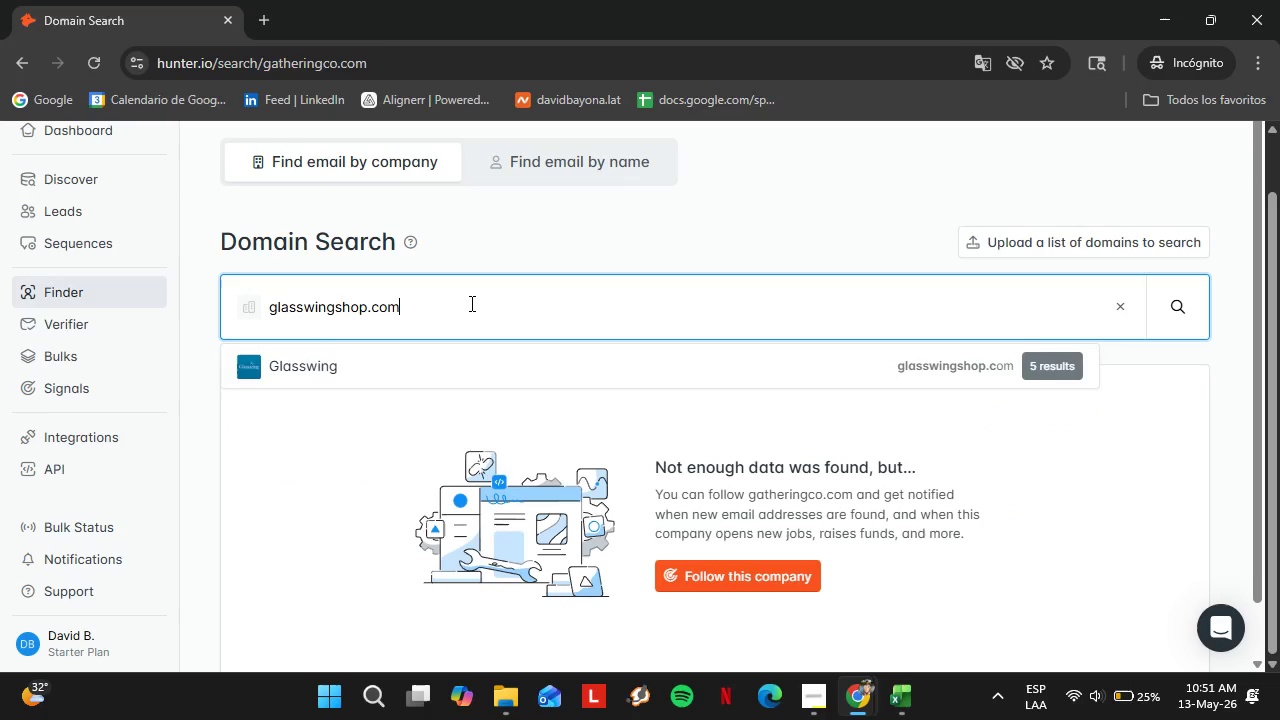 
key(Enter)
 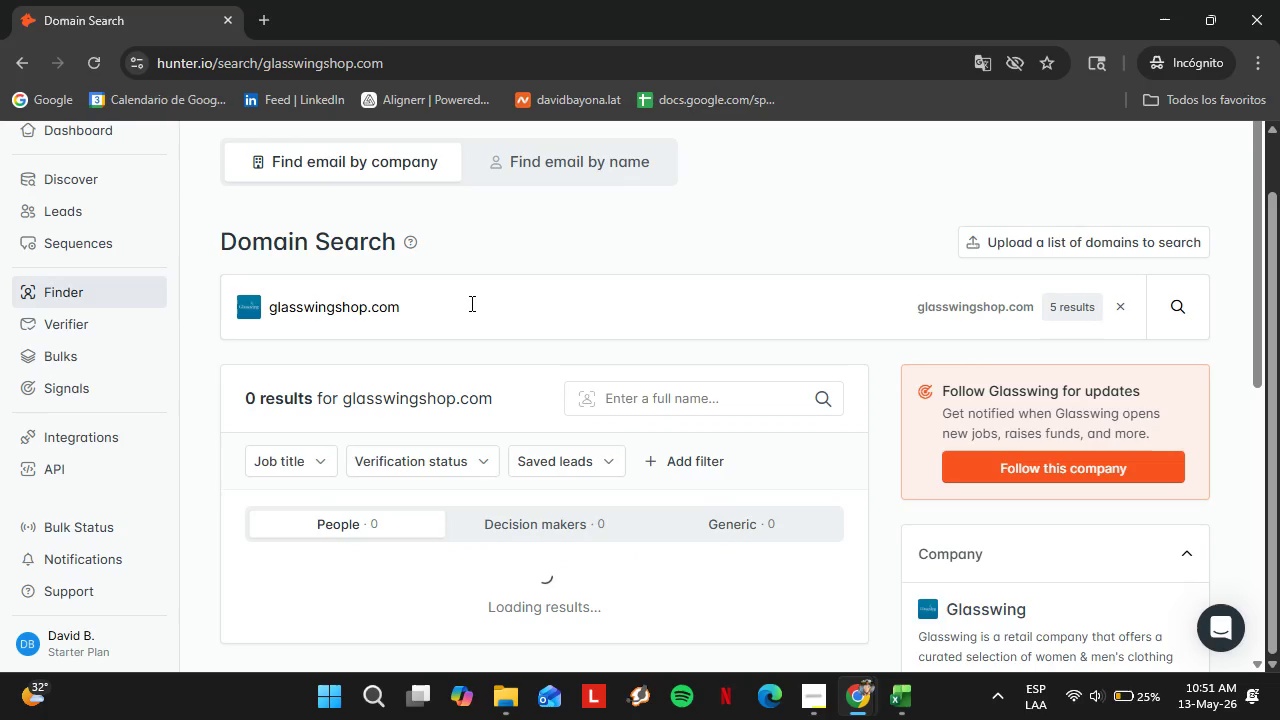 
scroll: coordinate [442, 340], scroll_direction: down, amount: 3.0
 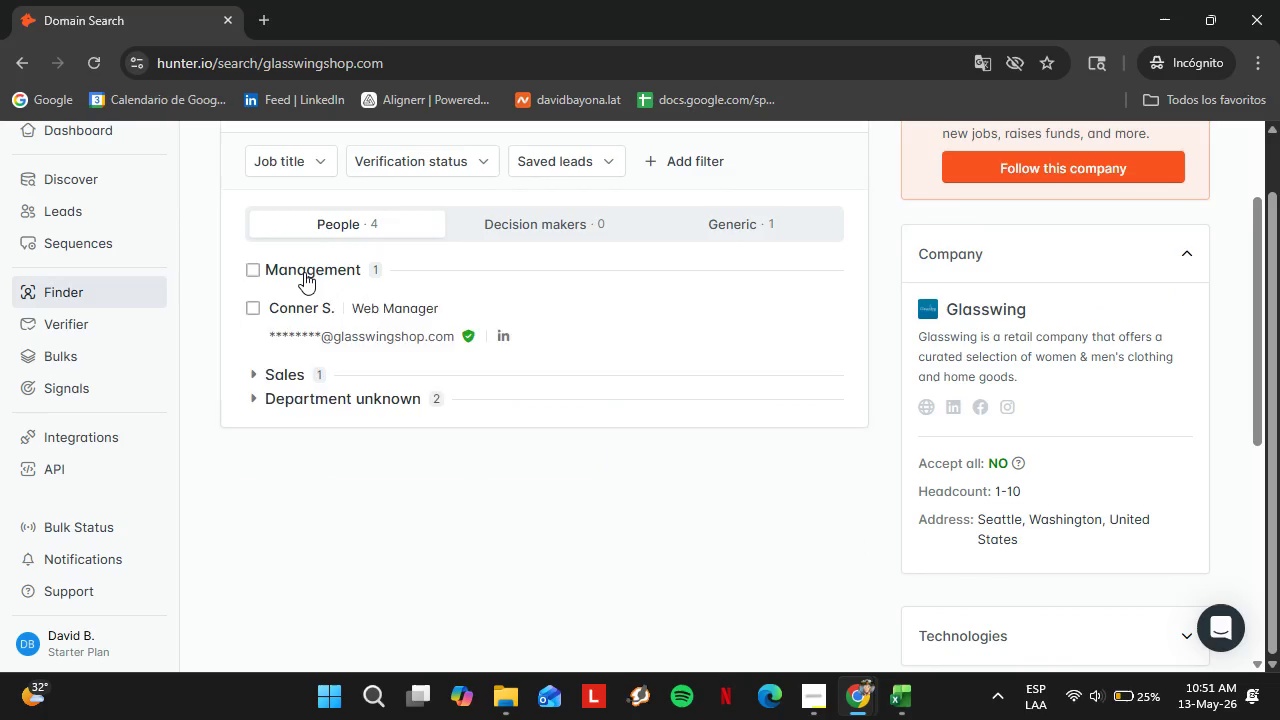 
double_click([304, 272])
 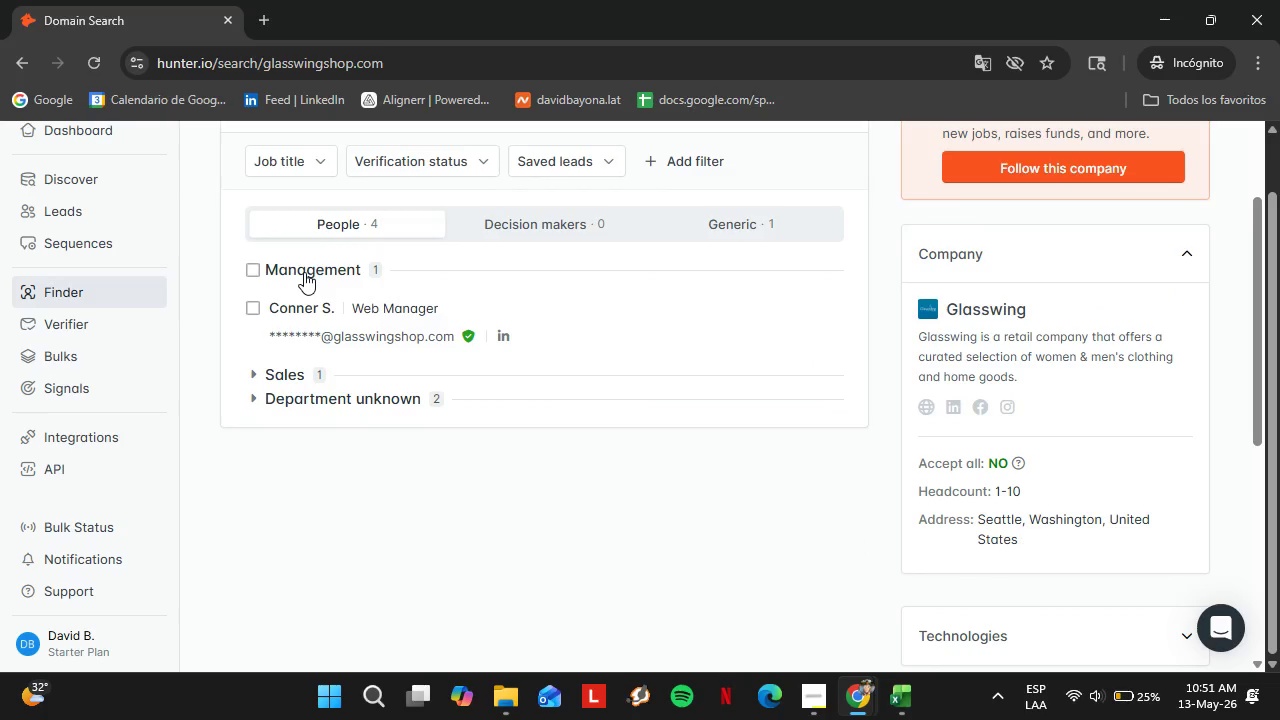 
triple_click([304, 272])
 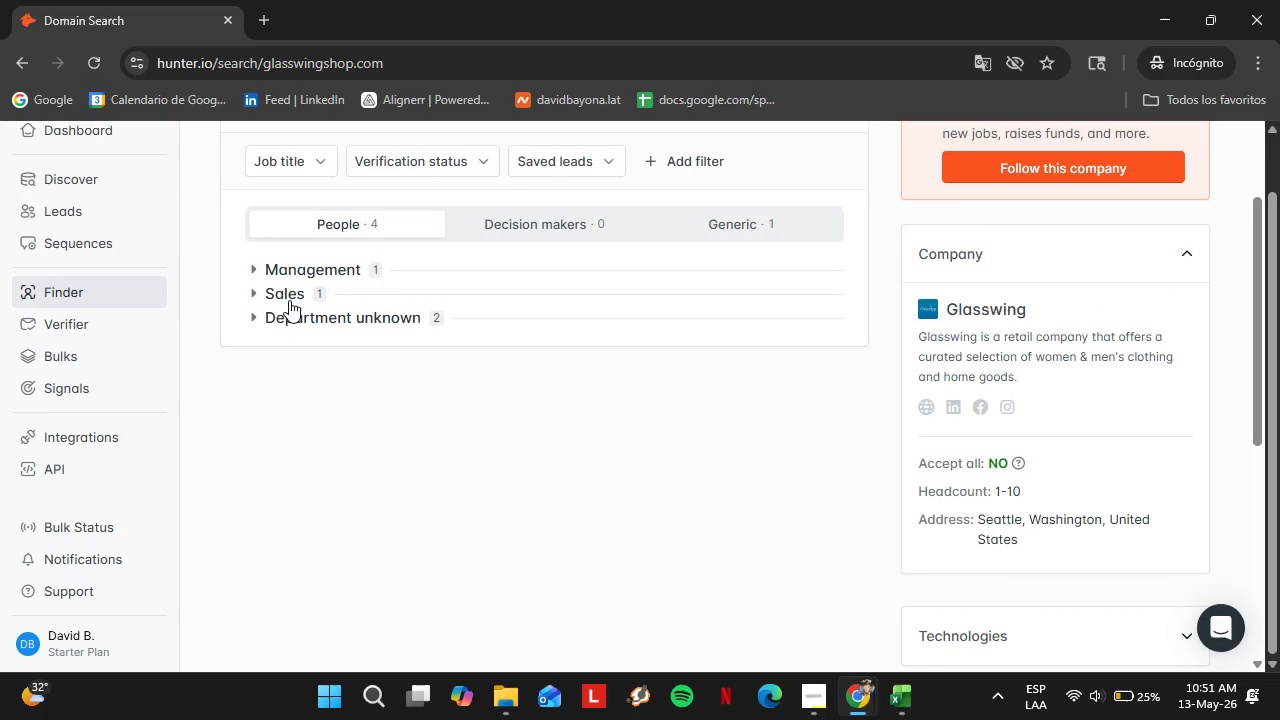 
triple_click([289, 300])
 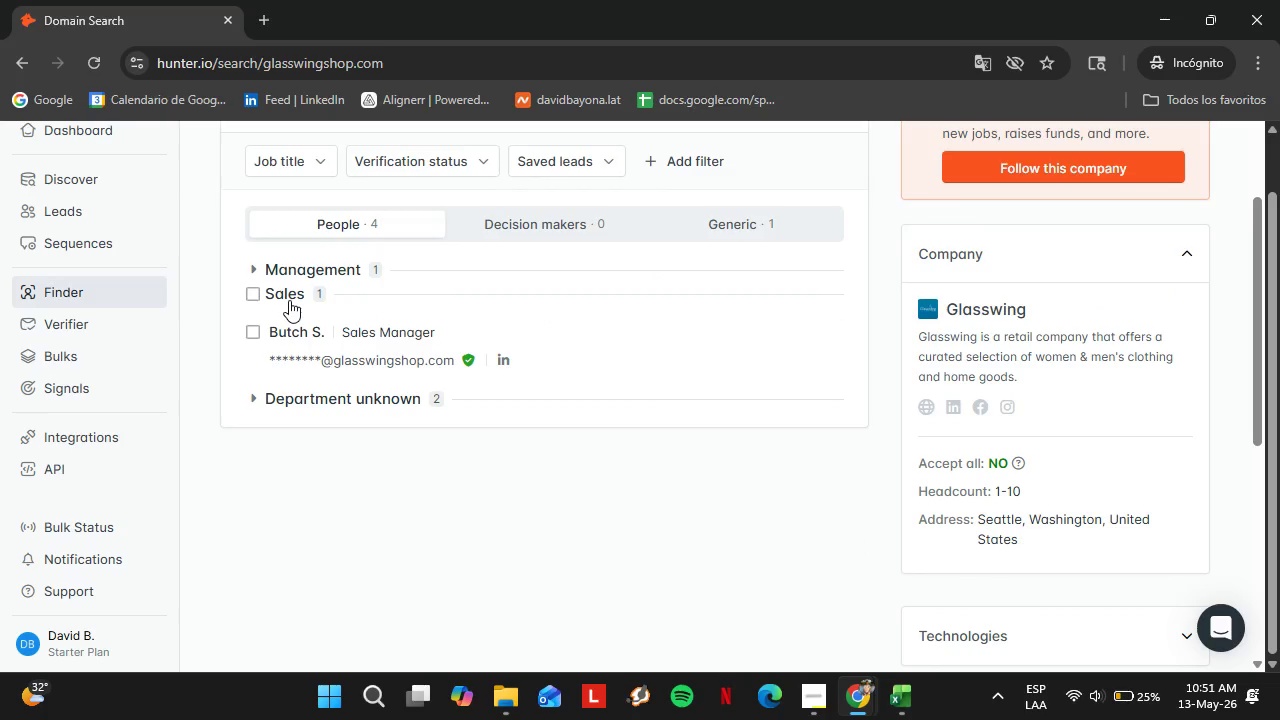 
triple_click([289, 300])
 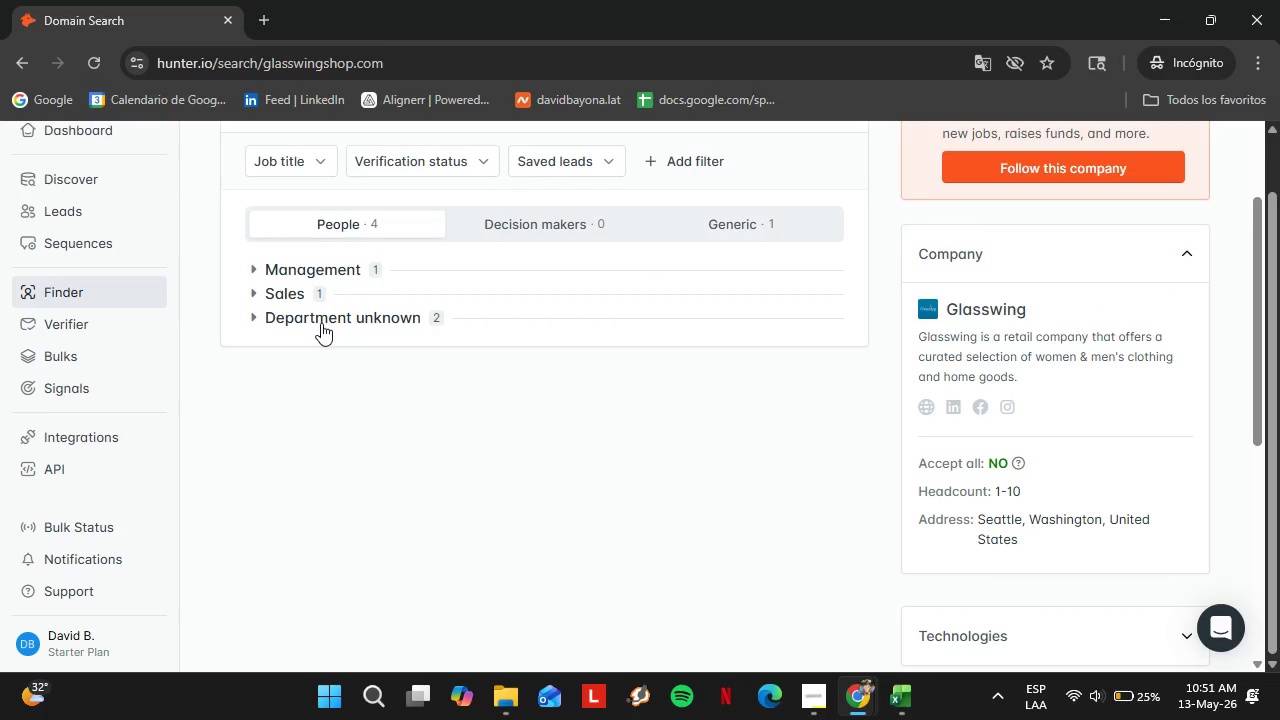 
left_click([321, 323])
 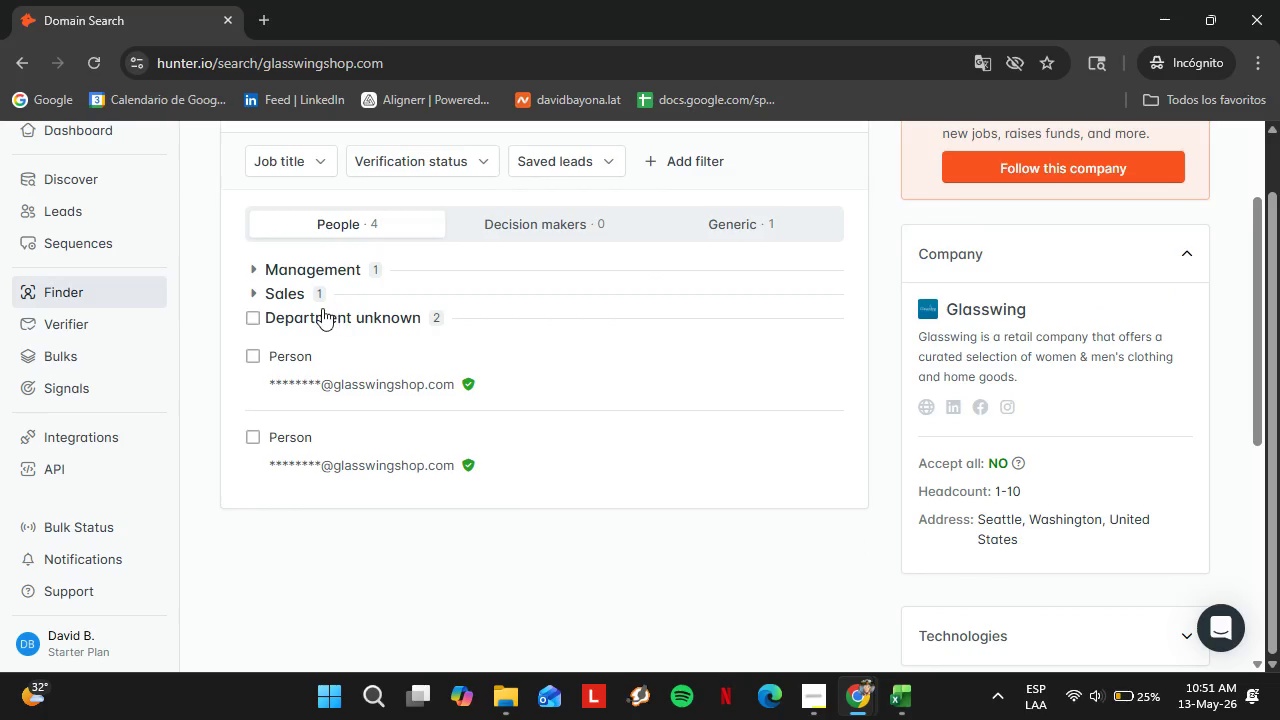 
left_click([322, 308])
 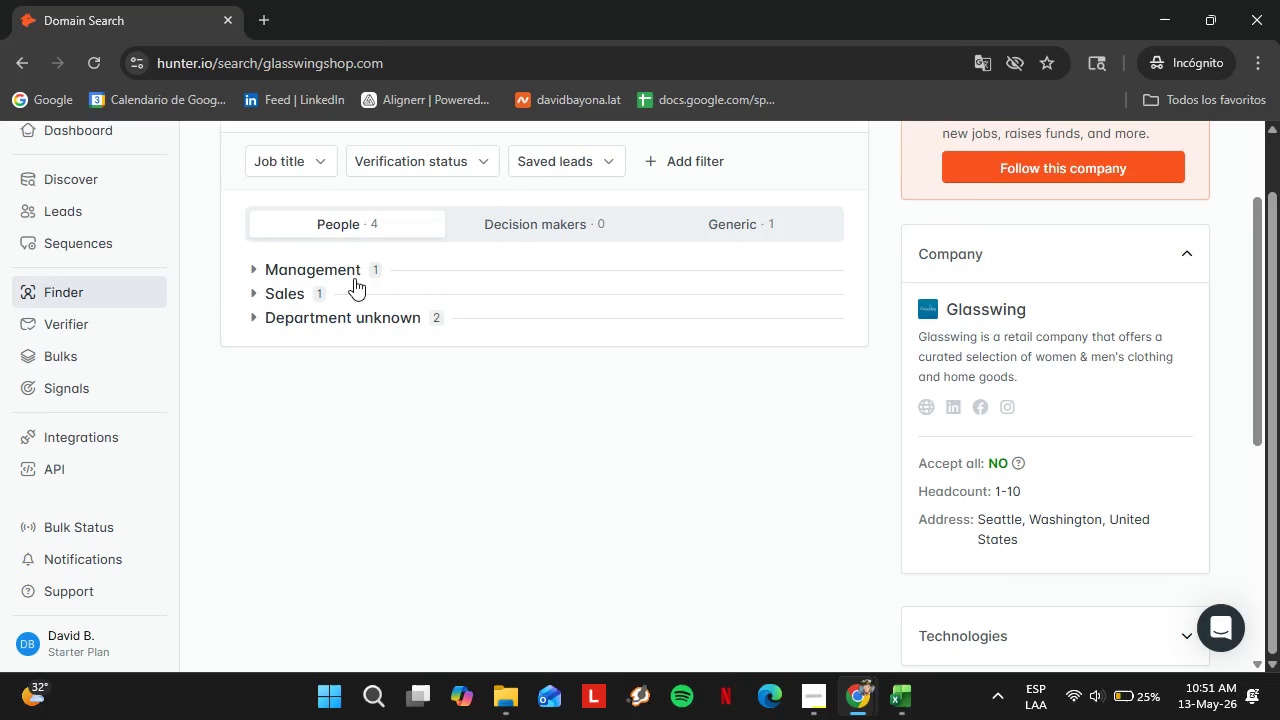 
double_click([385, 309])
 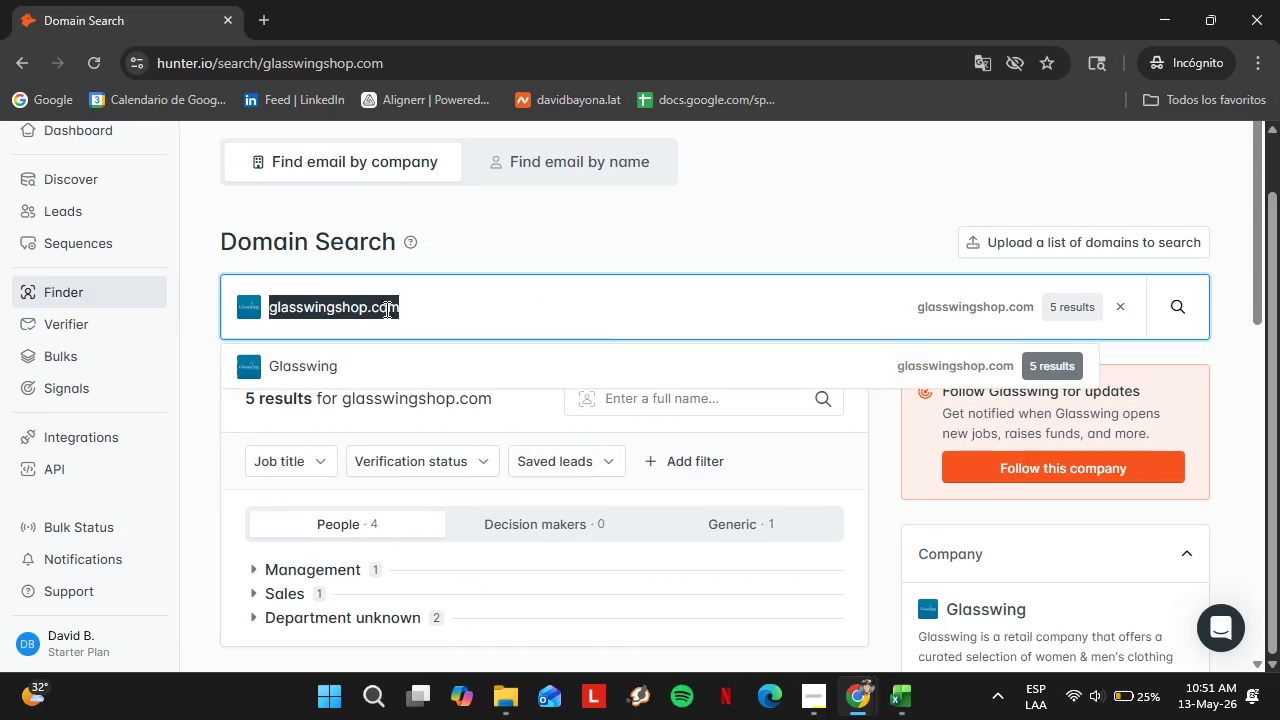 
scroll: coordinate [374, 285], scroll_direction: up, amount: 4.0
 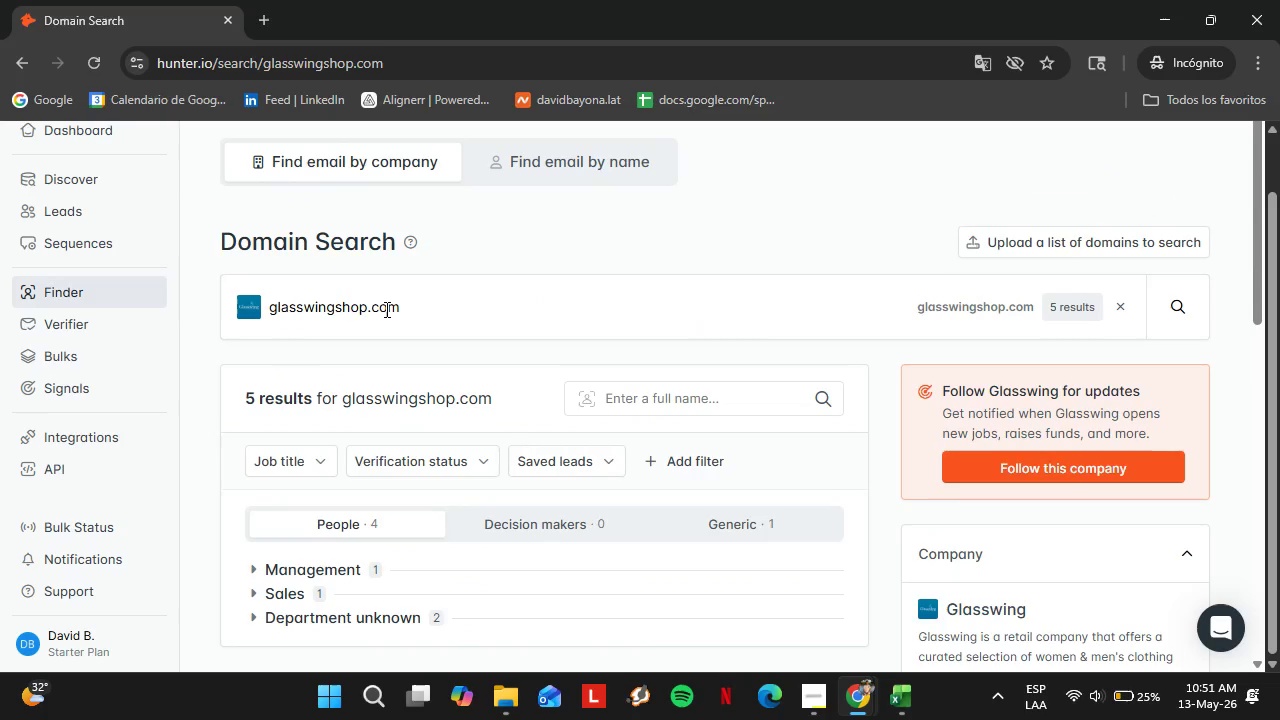 
triple_click([385, 309])
 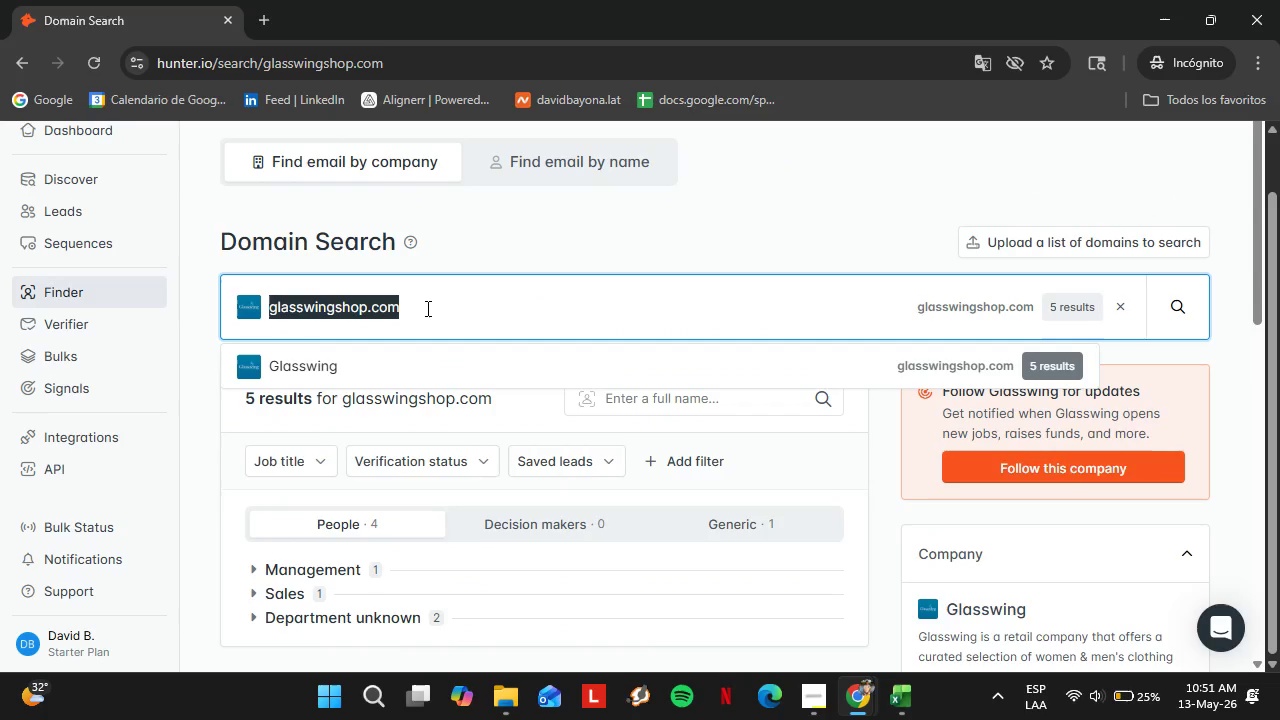 
type(gohar.world)
 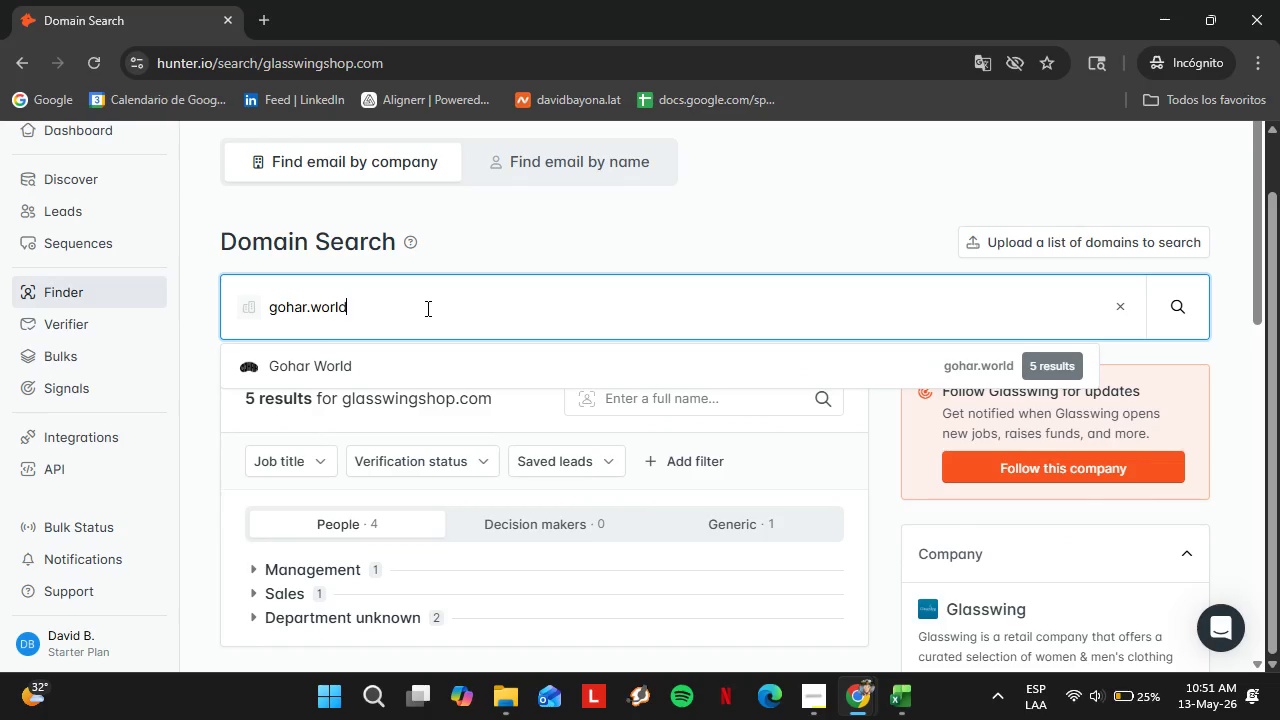 
key(ArrowDown)
 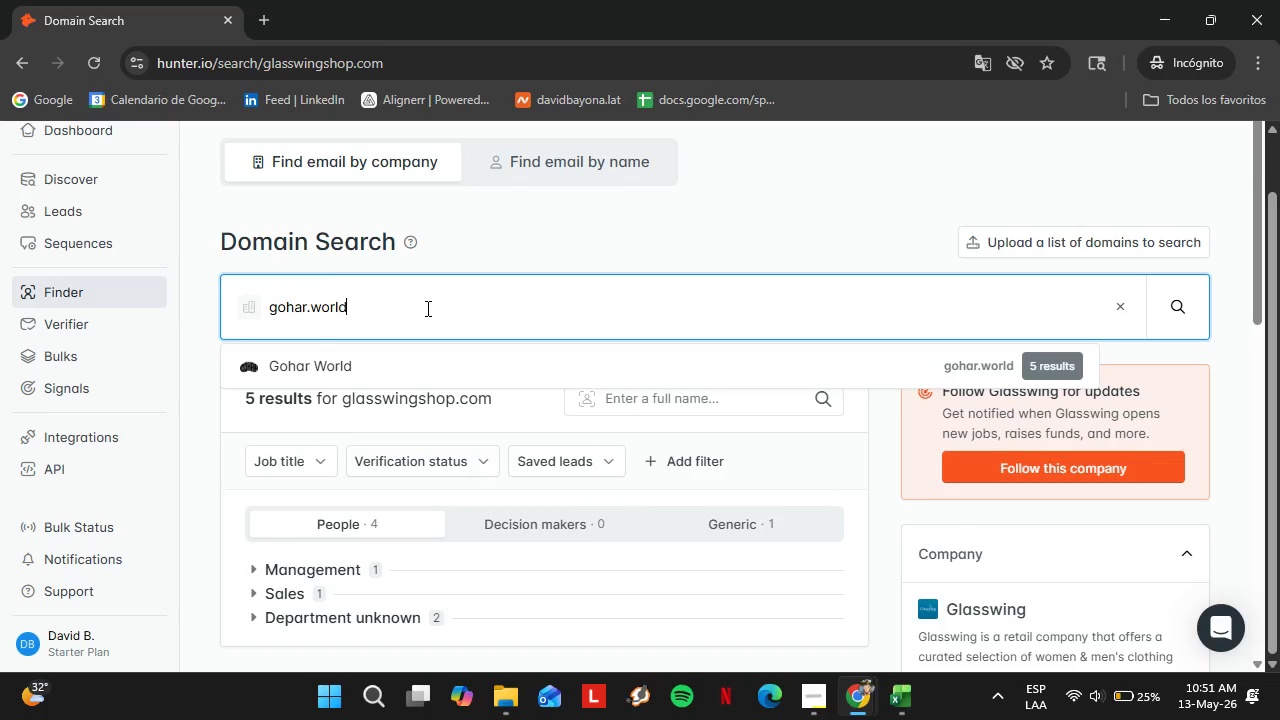 
key(Enter)
 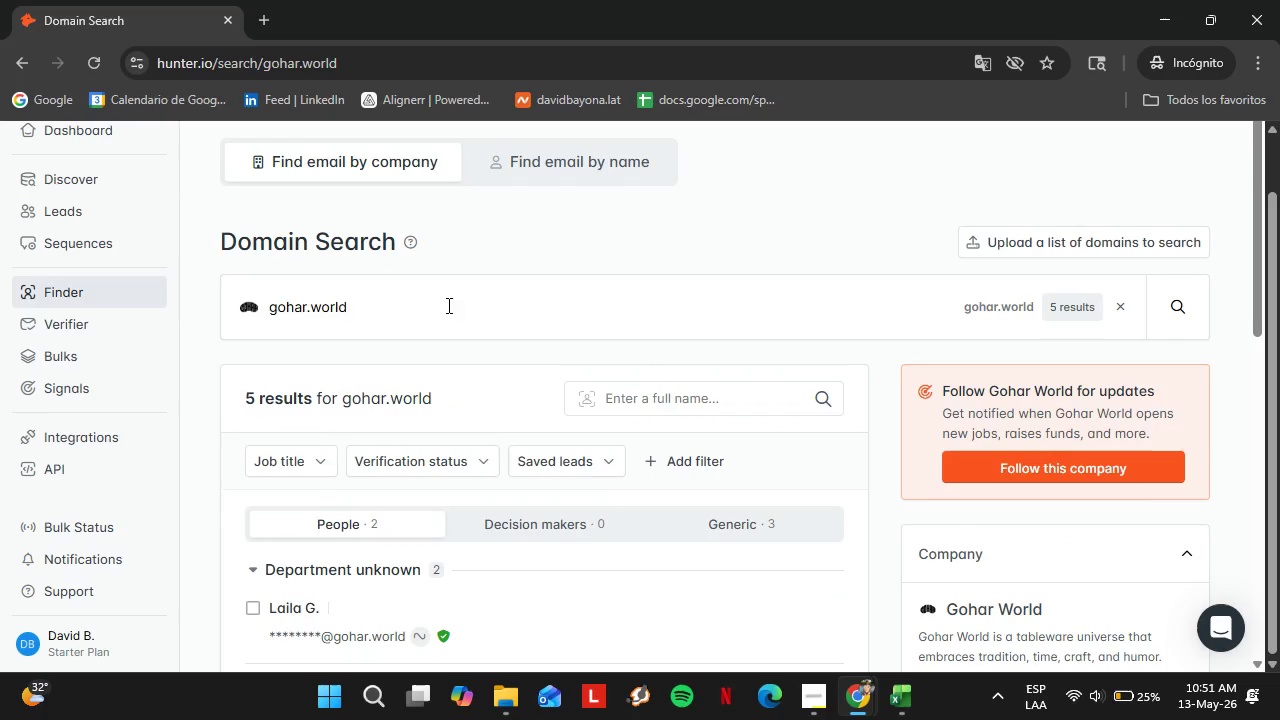 
scroll: coordinate [531, 360], scroll_direction: down, amount: 2.0
 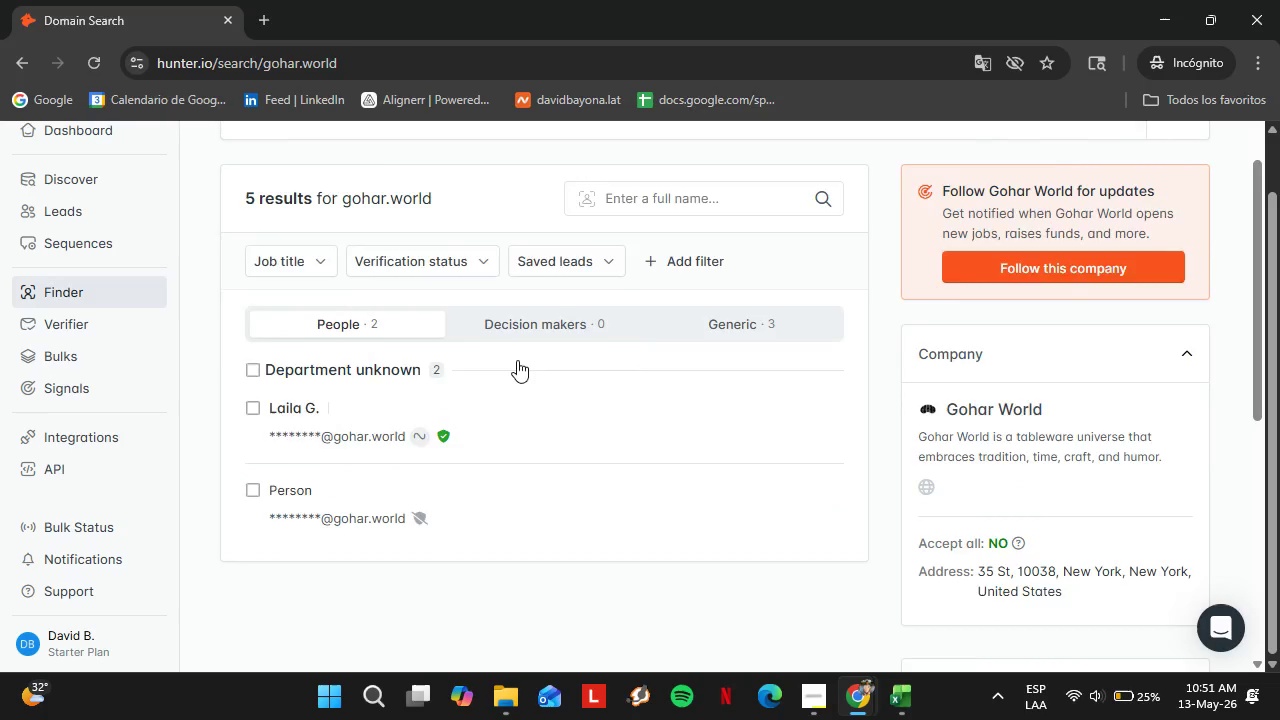 
double_click([378, 310])
 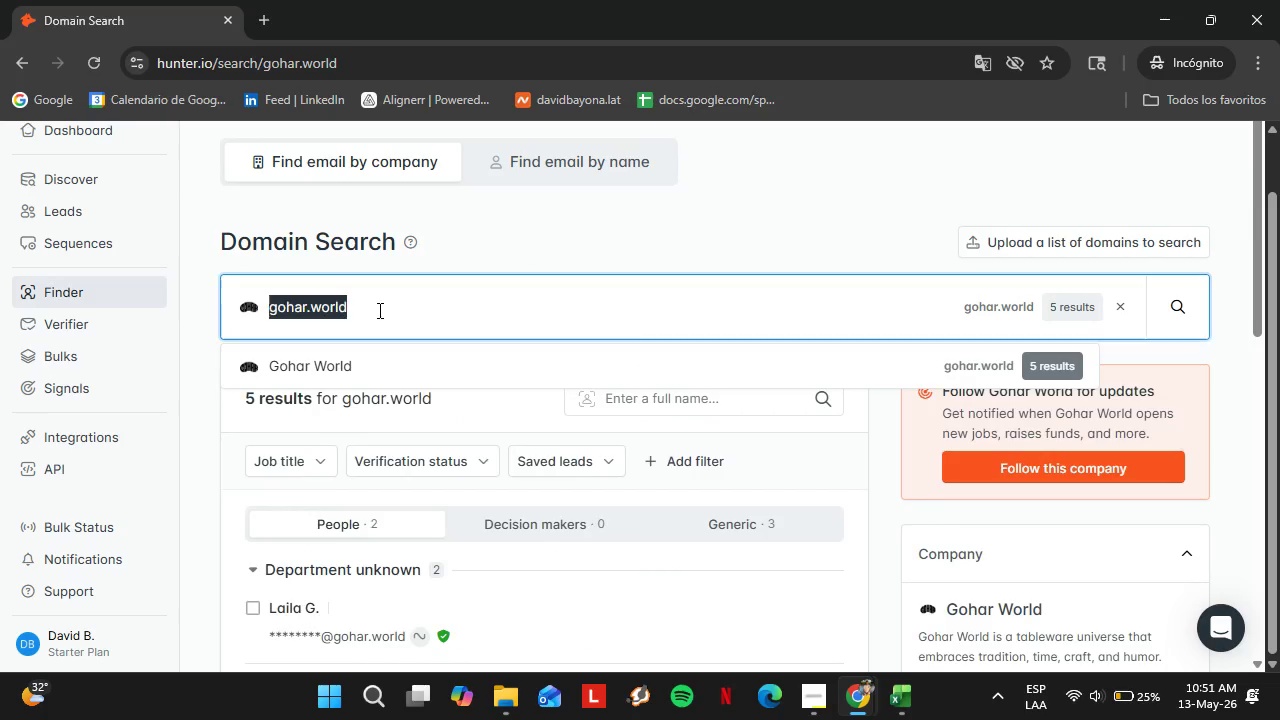 
scroll: coordinate [489, 357], scroll_direction: up, amount: 3.0
 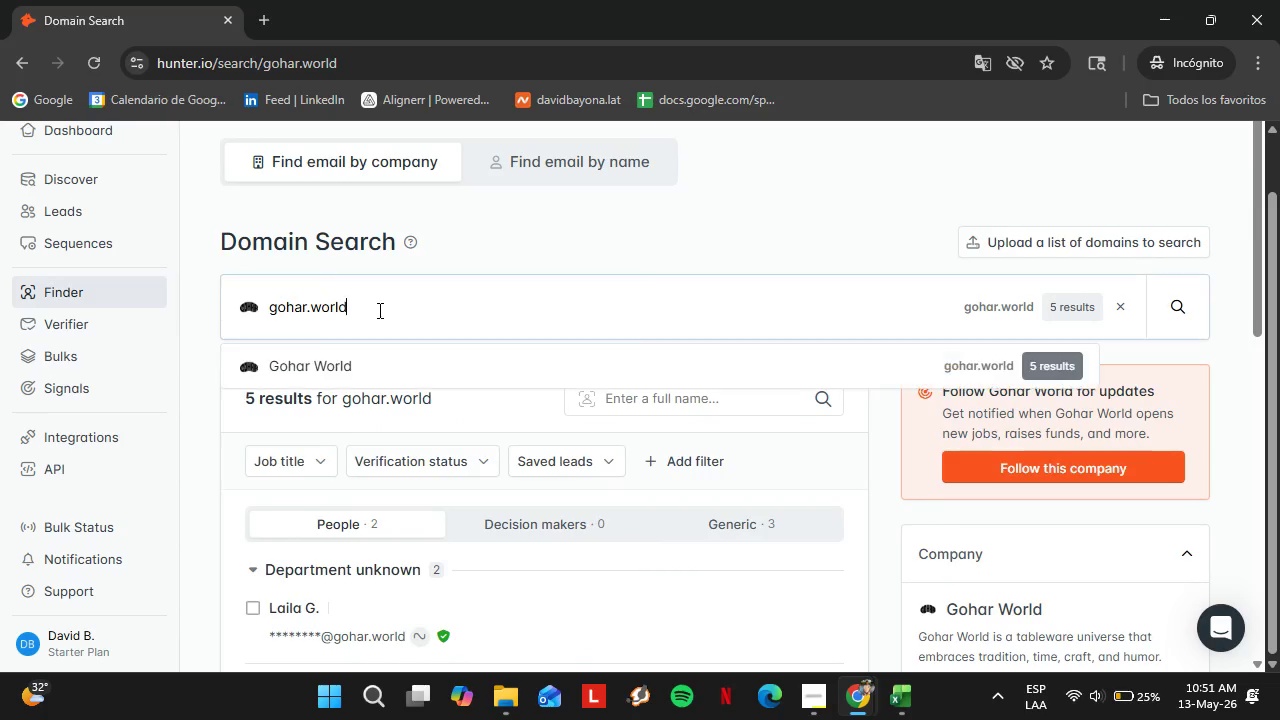 
triple_click([378, 310])
 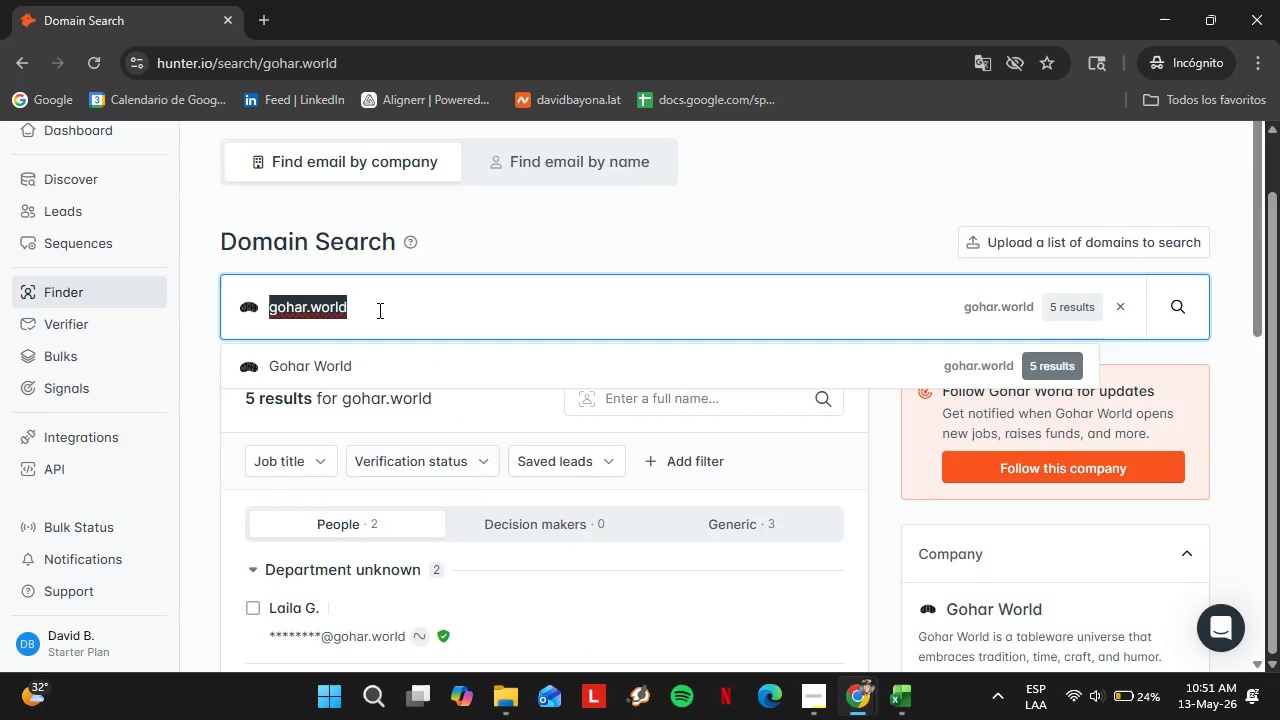 
type(goodies.la)
 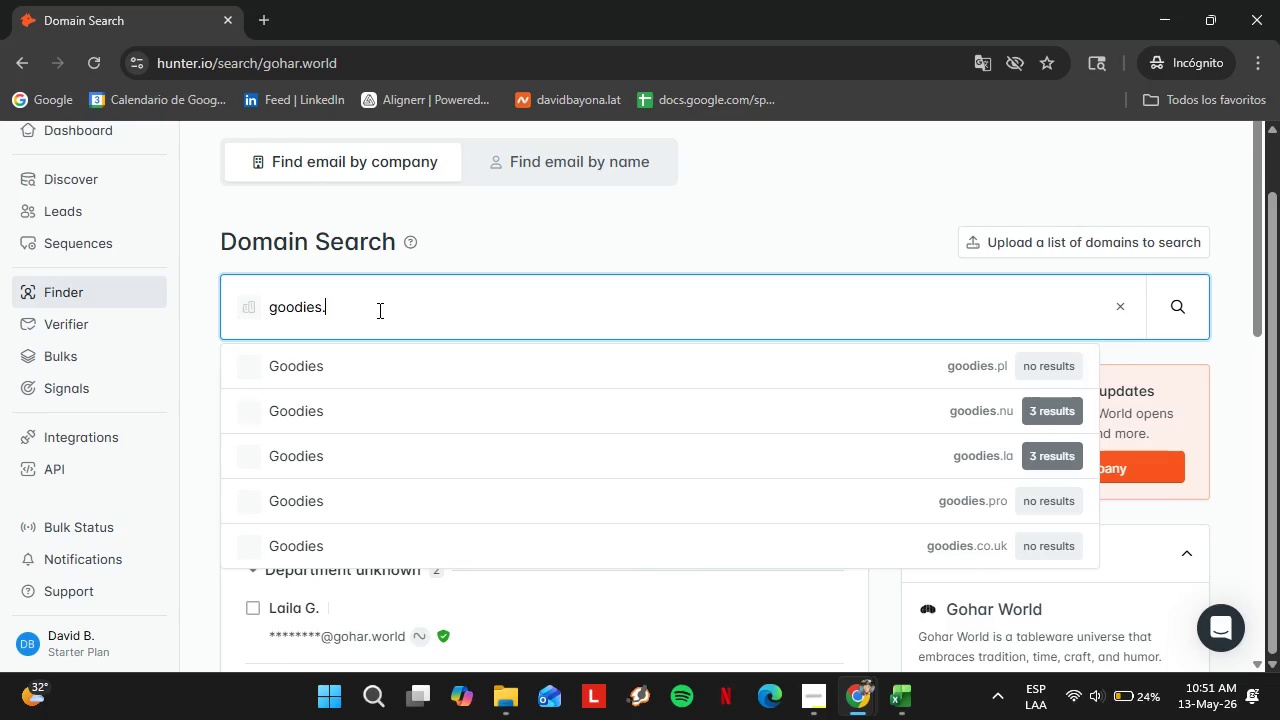 
key(Enter)
 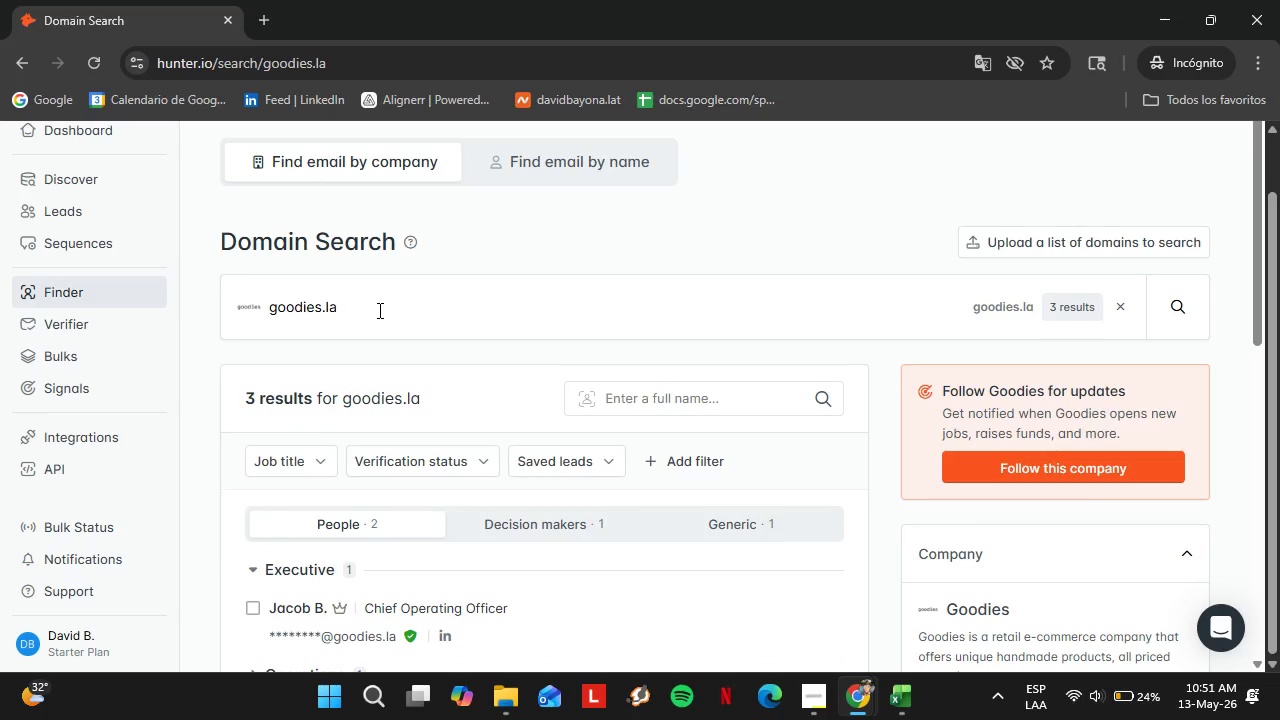 
scroll: coordinate [388, 310], scroll_direction: down, amount: 1.0
 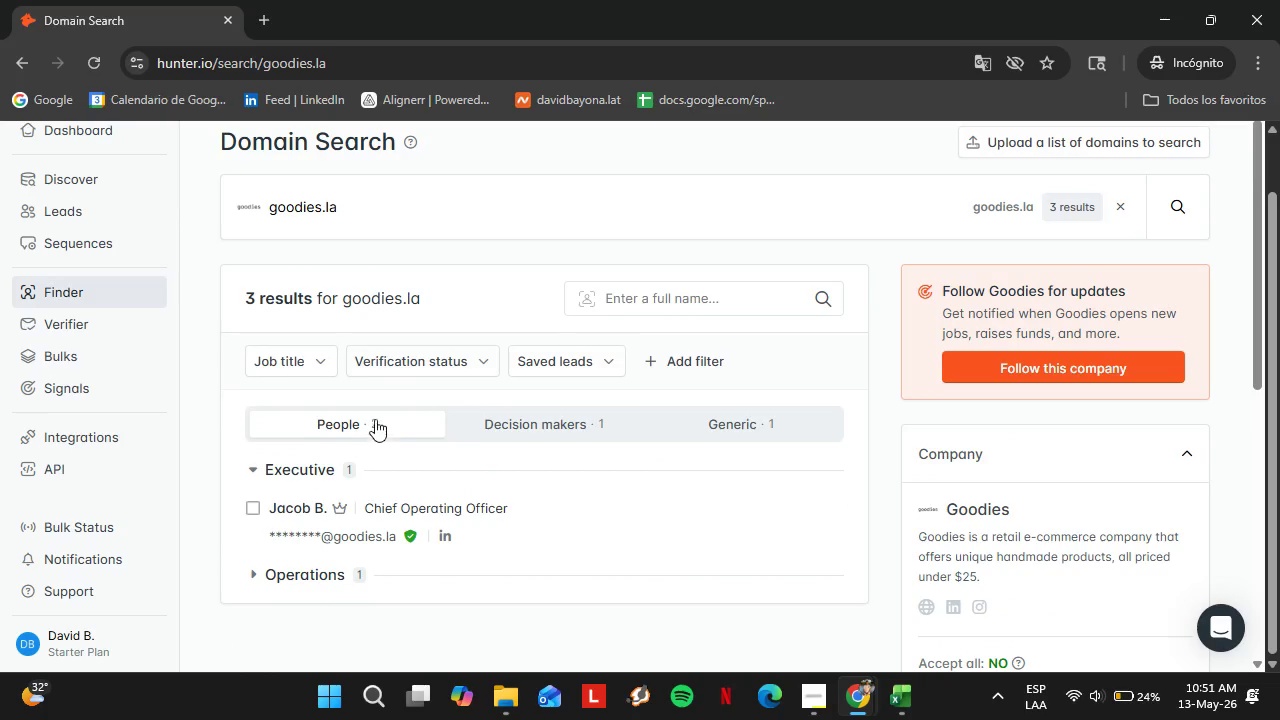 
scroll: coordinate [375, 419], scroll_direction: up, amount: 1.0
 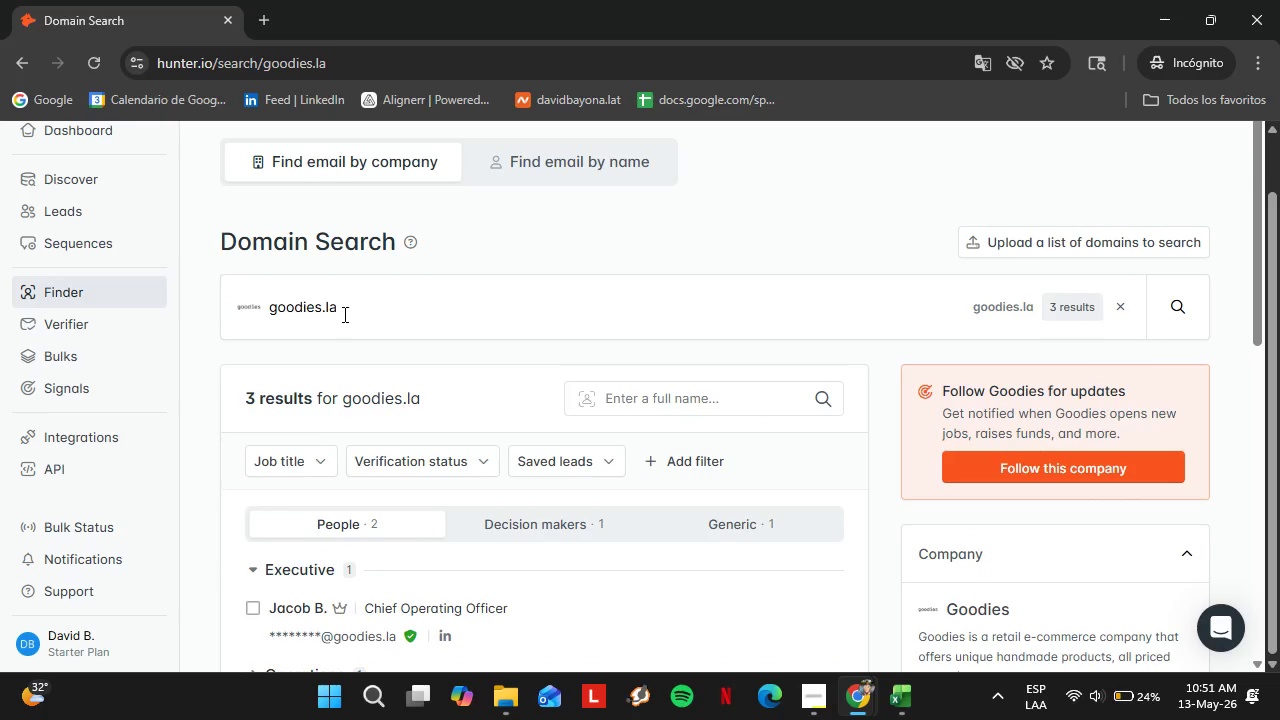 
double_click([343, 314])
 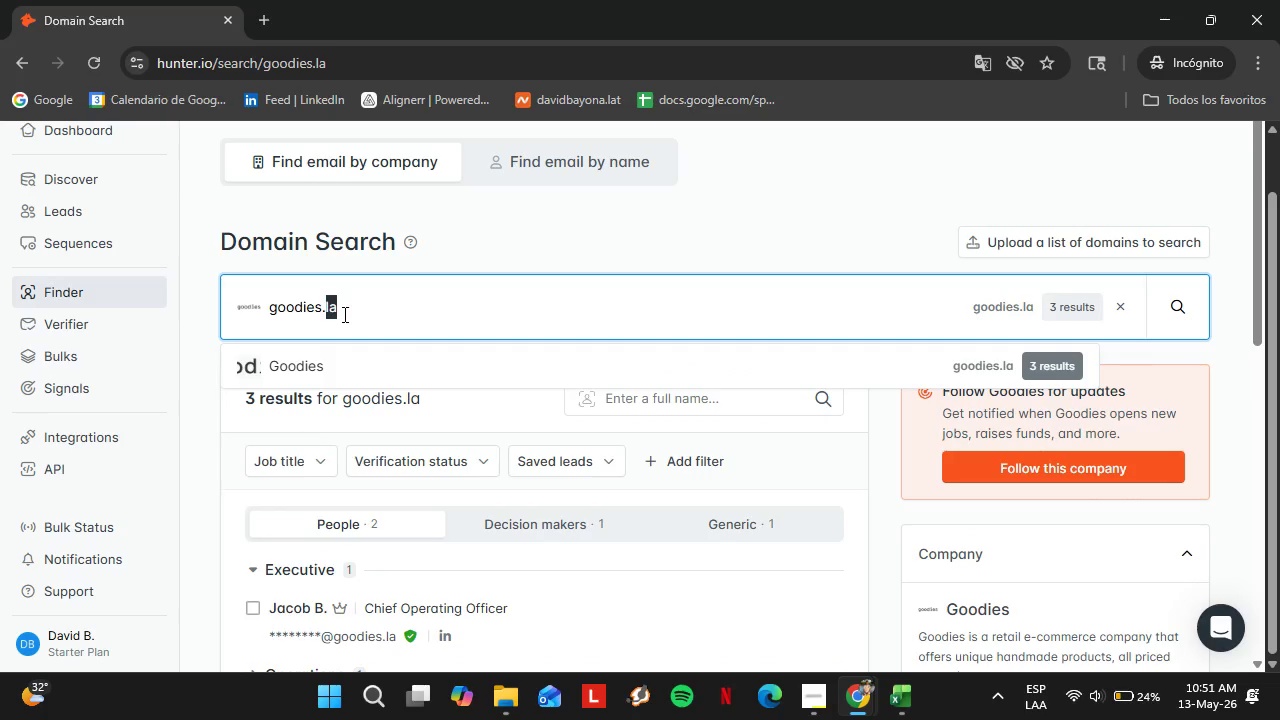 
triple_click([343, 314])
 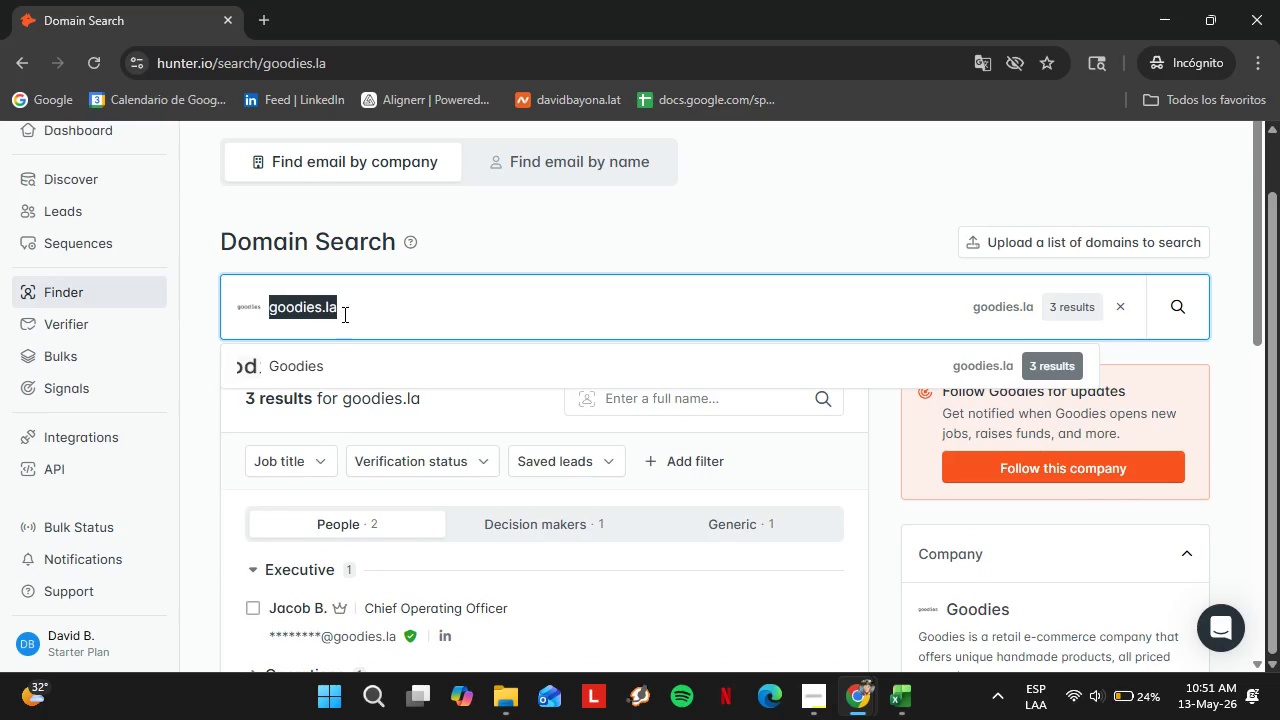 
type(hawkins)
 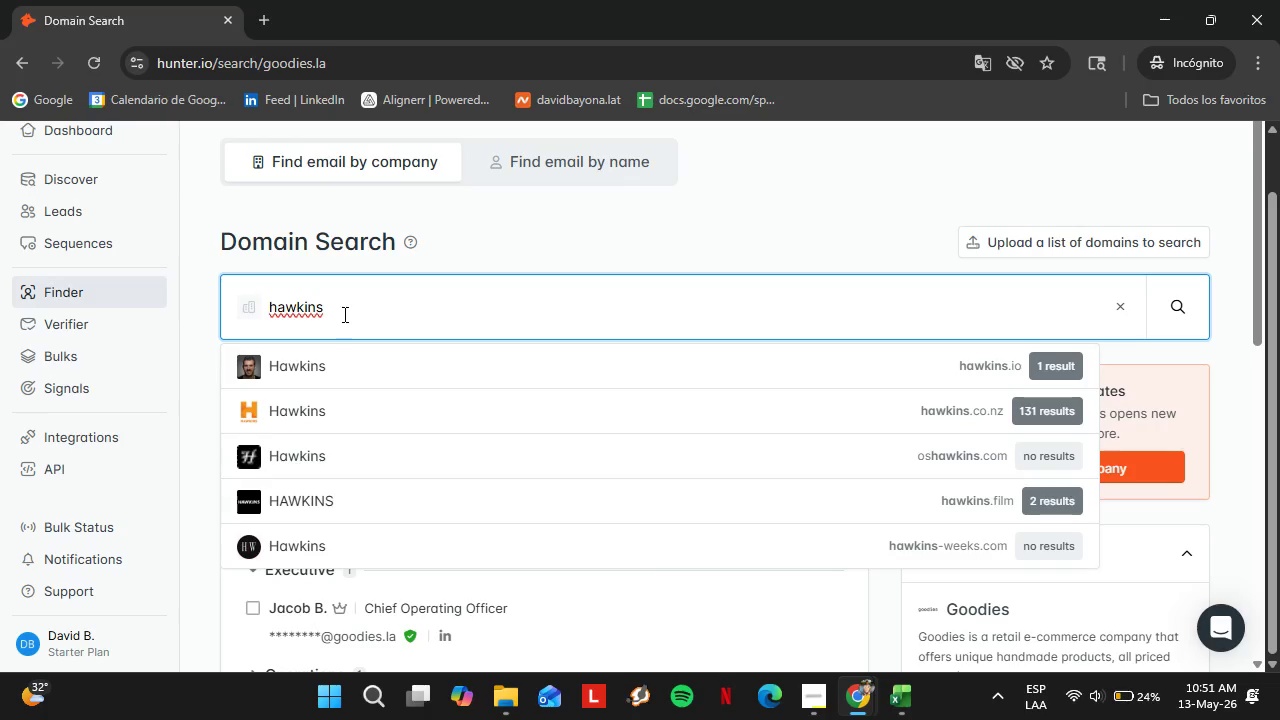 
type(inter)
 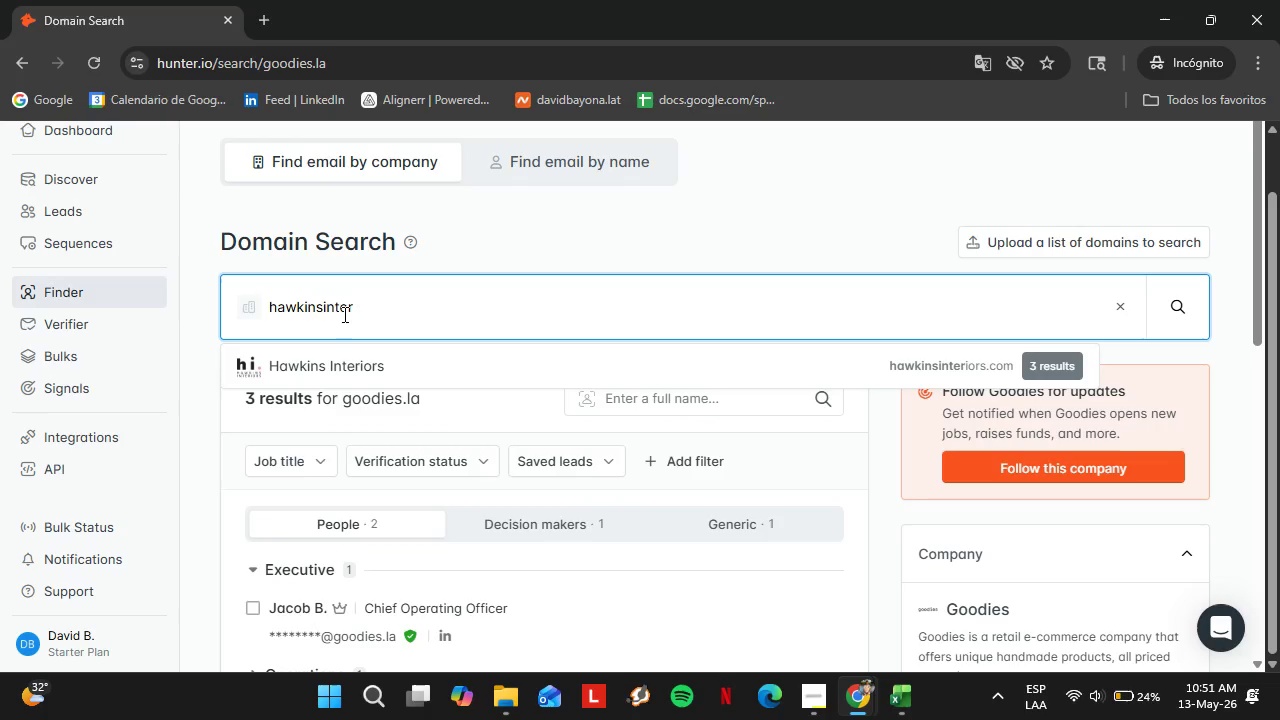 
key(ArrowDown)
 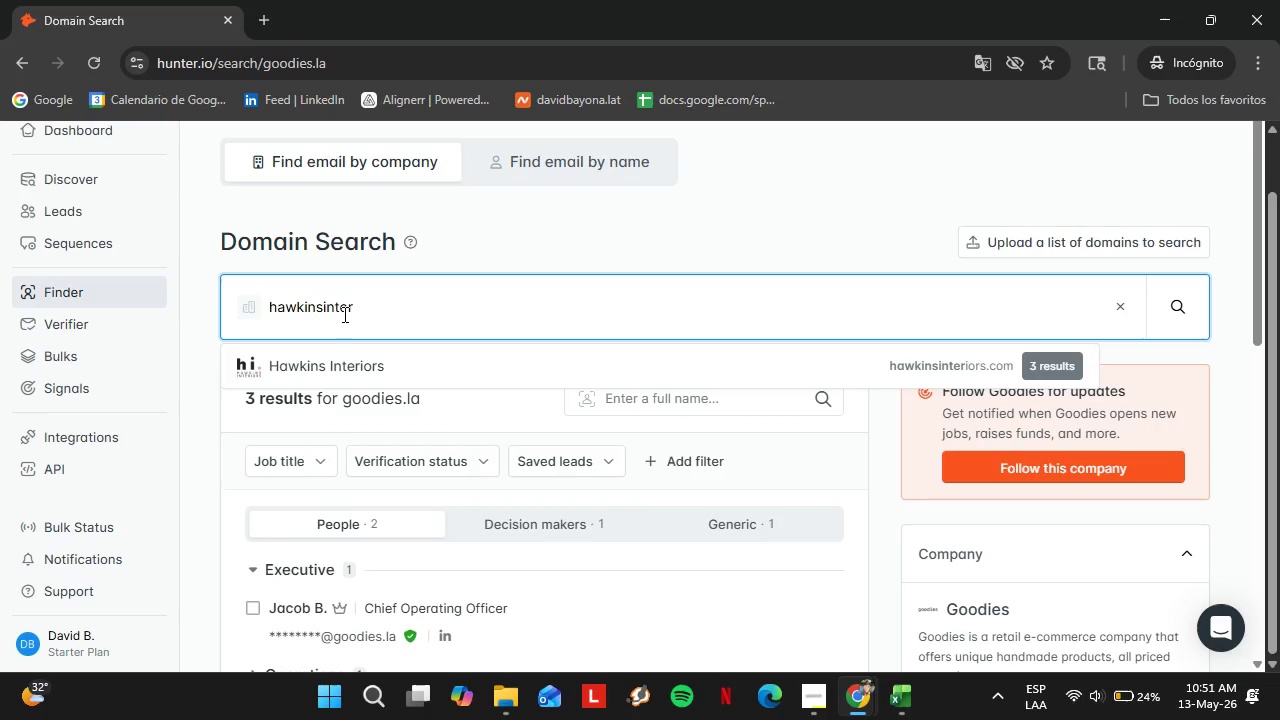 
key(Enter)
 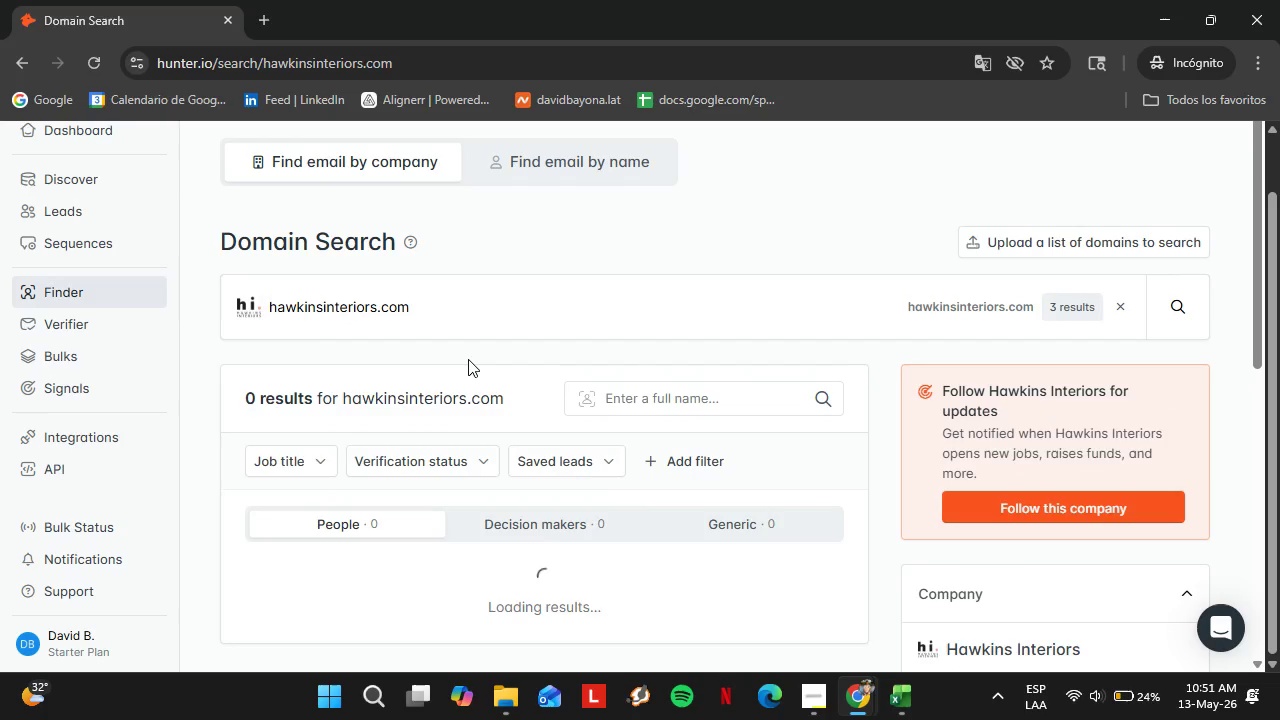 
scroll: coordinate [726, 434], scroll_direction: down, amount: 3.0
 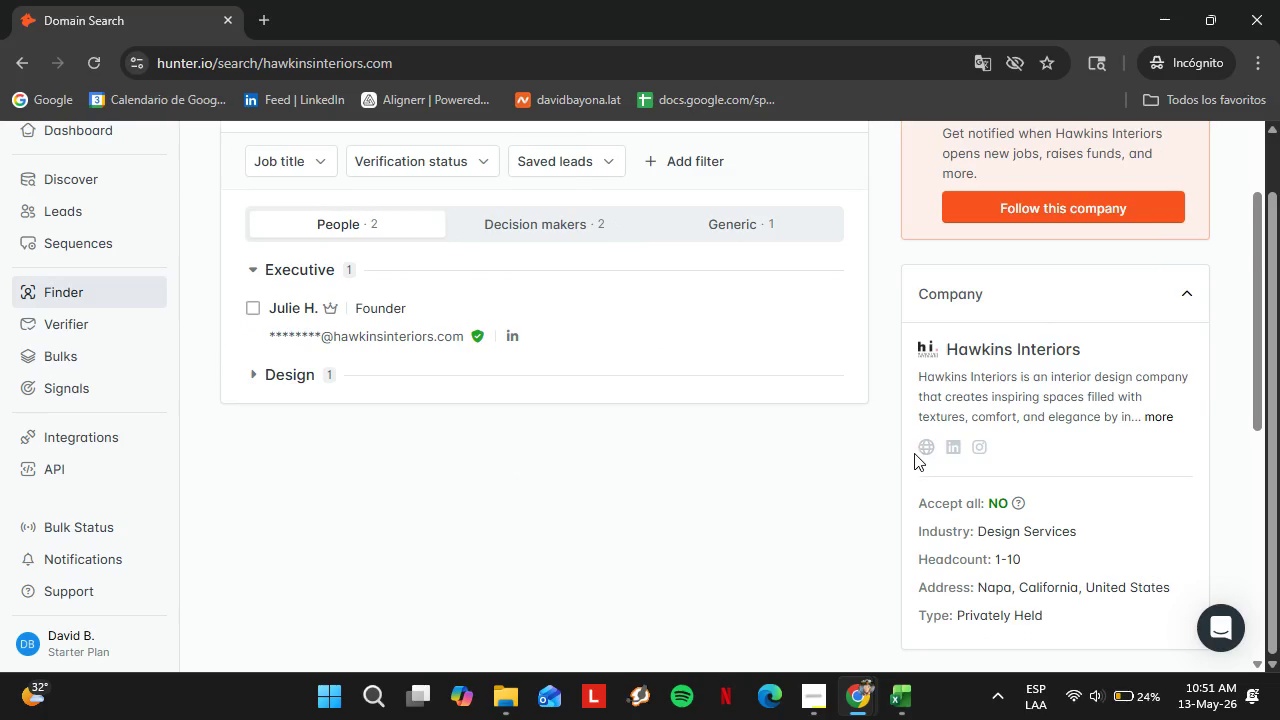 
left_click([922, 451])
 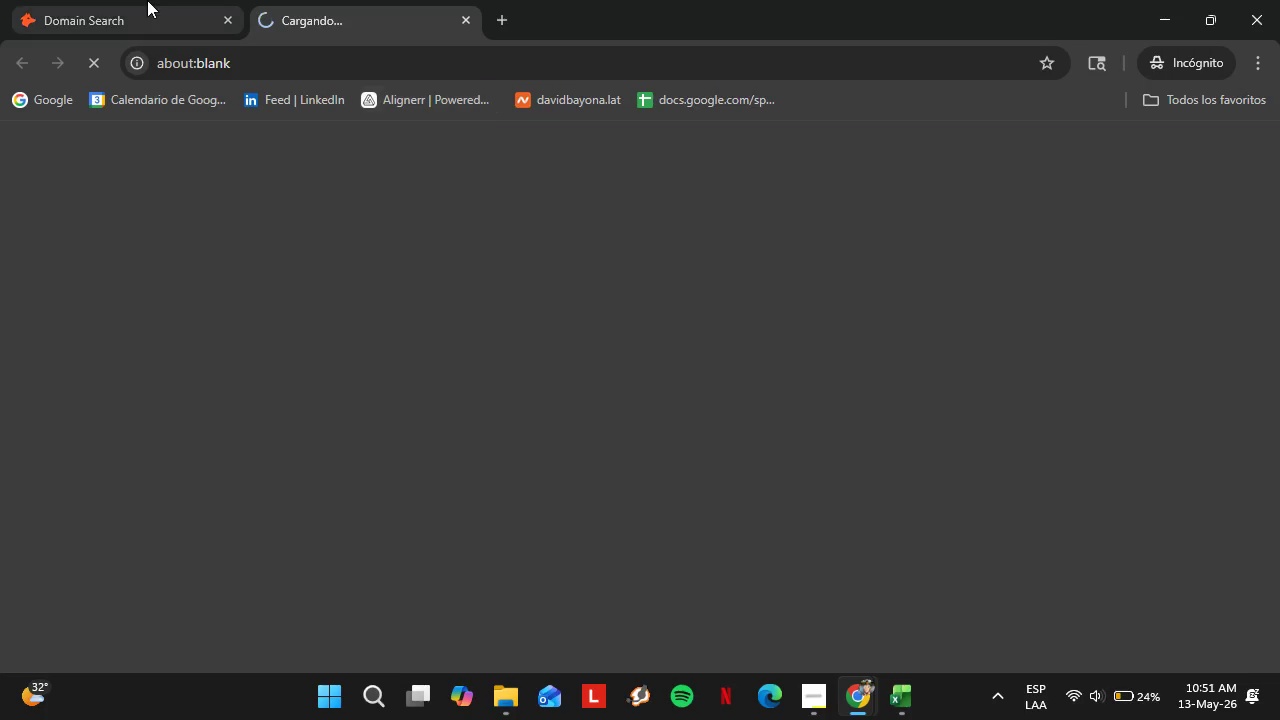 
left_click([147, 0])
 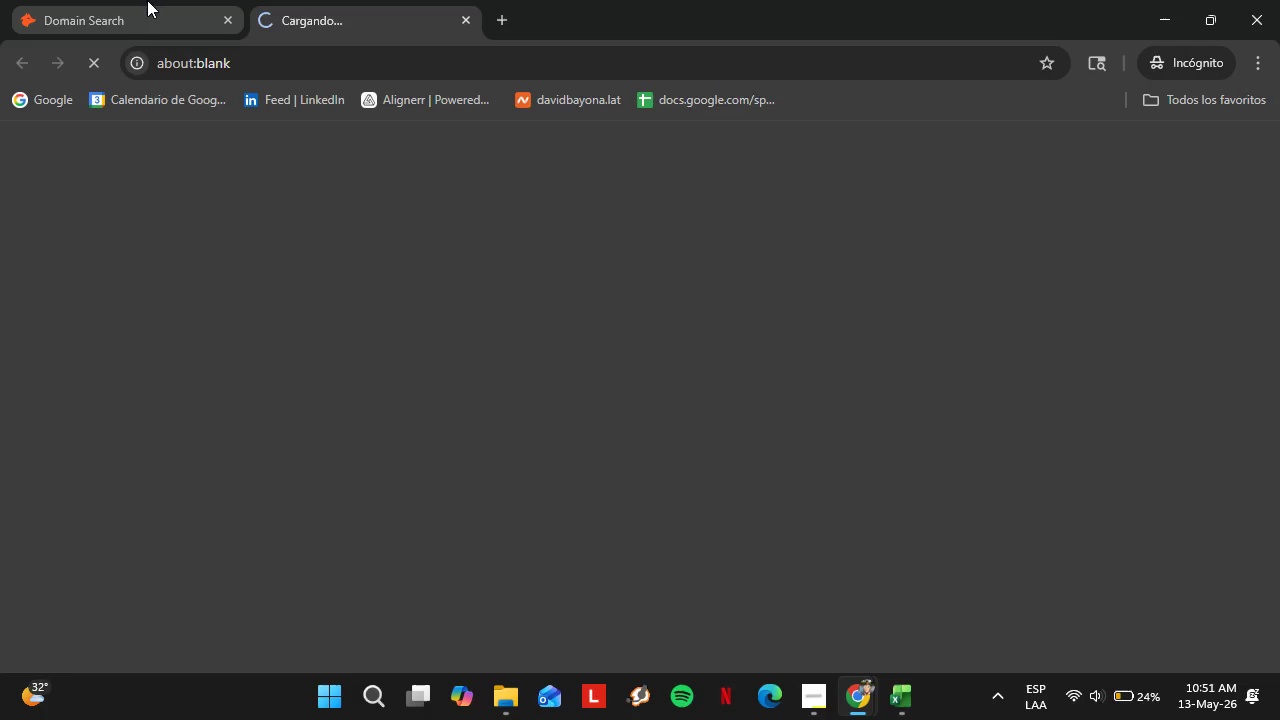 
left_click([295, 377])
 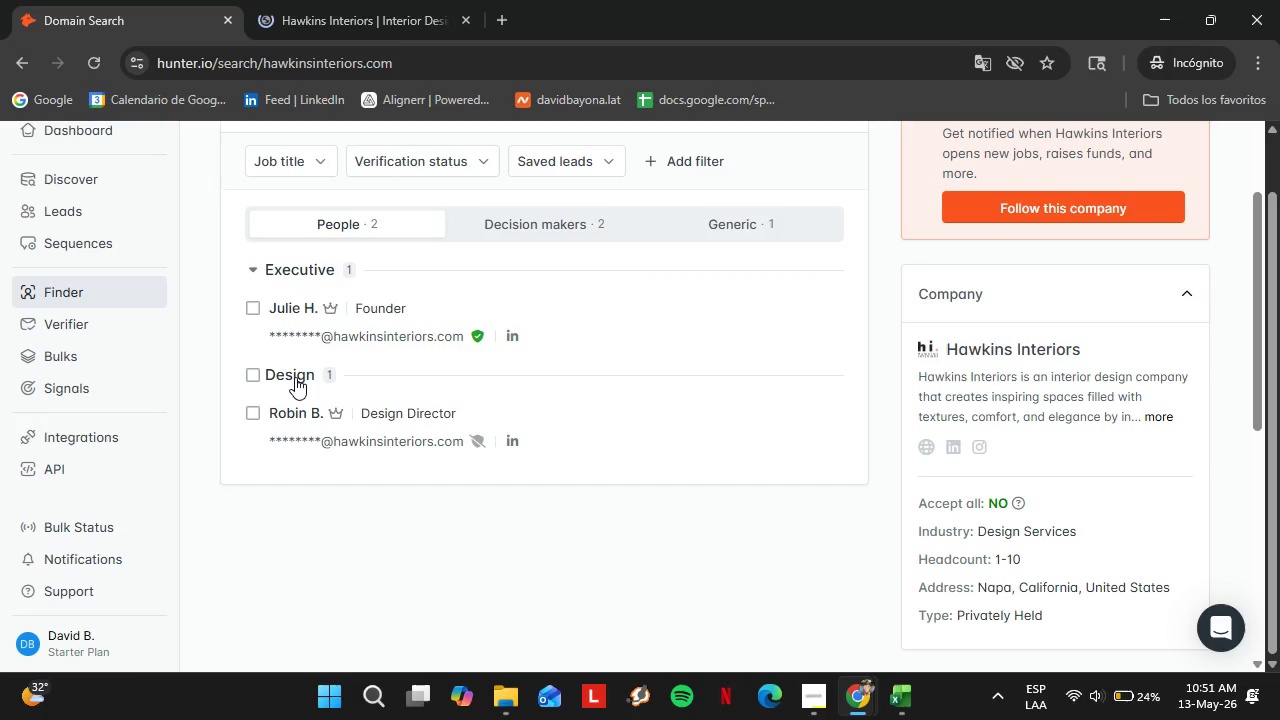 
left_click([295, 377])
 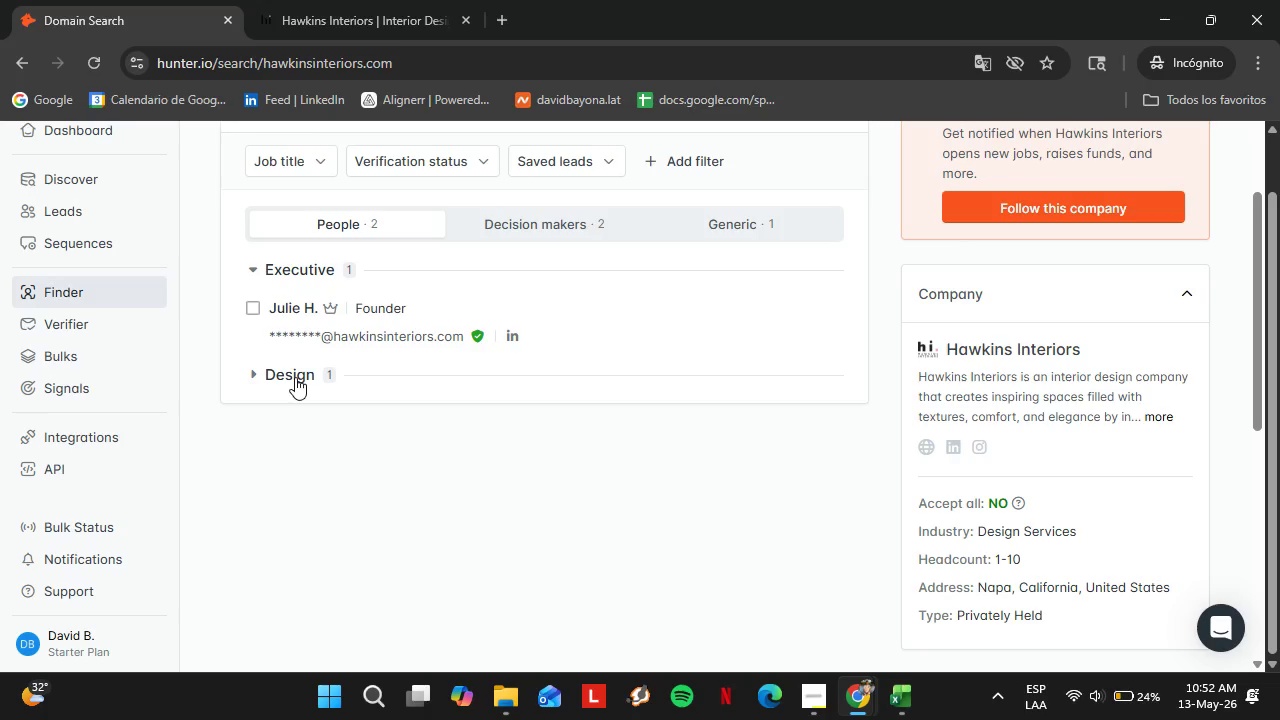 
wait(28.33)
 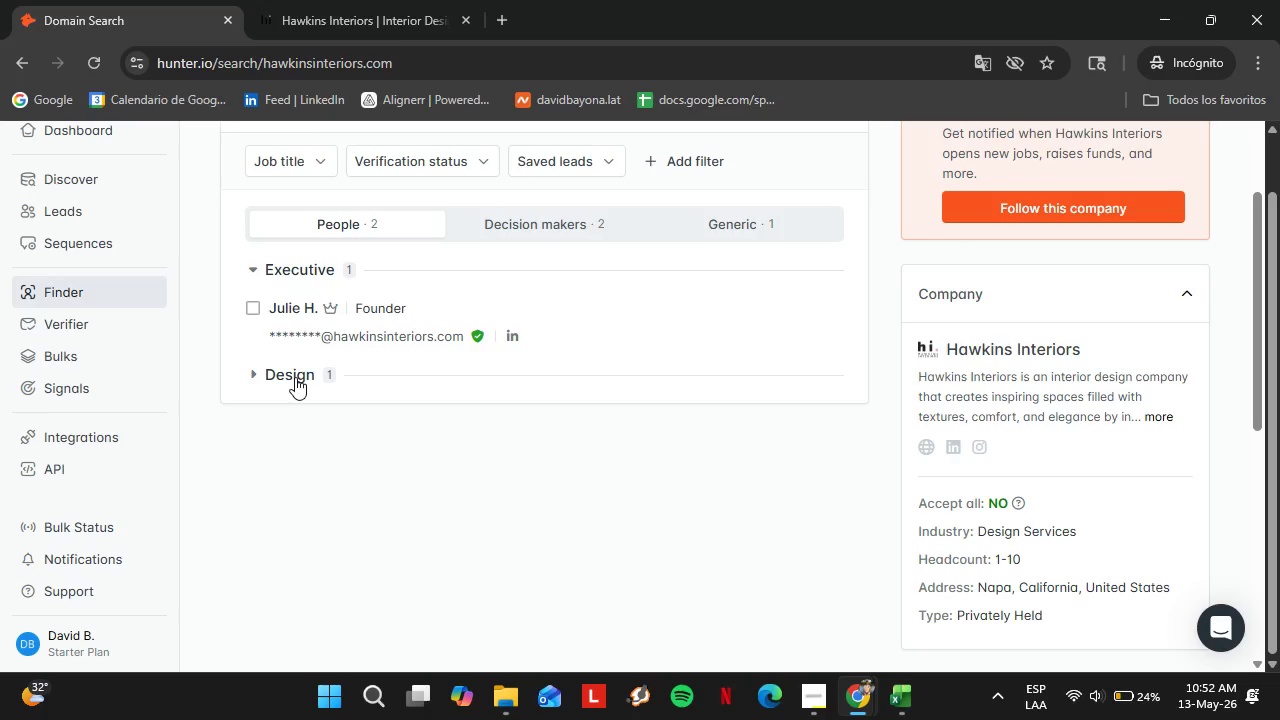 
left_click([822, 320])
 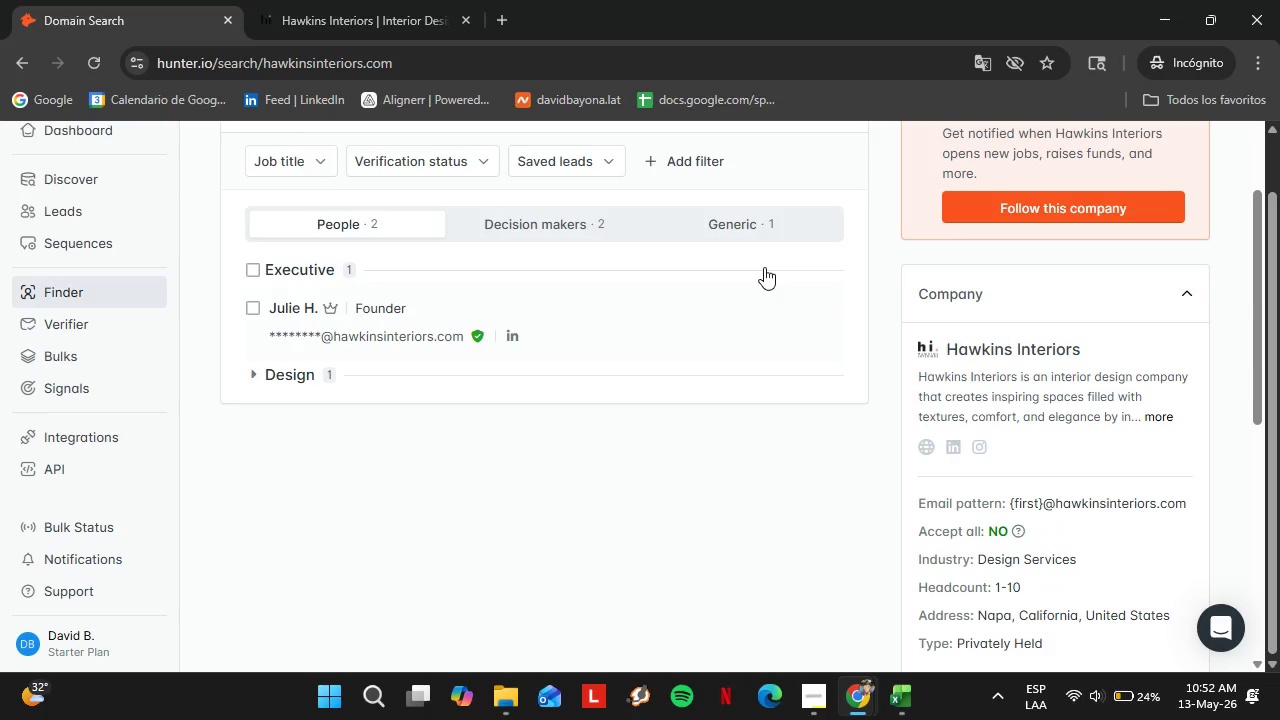 
left_click([760, 311])
 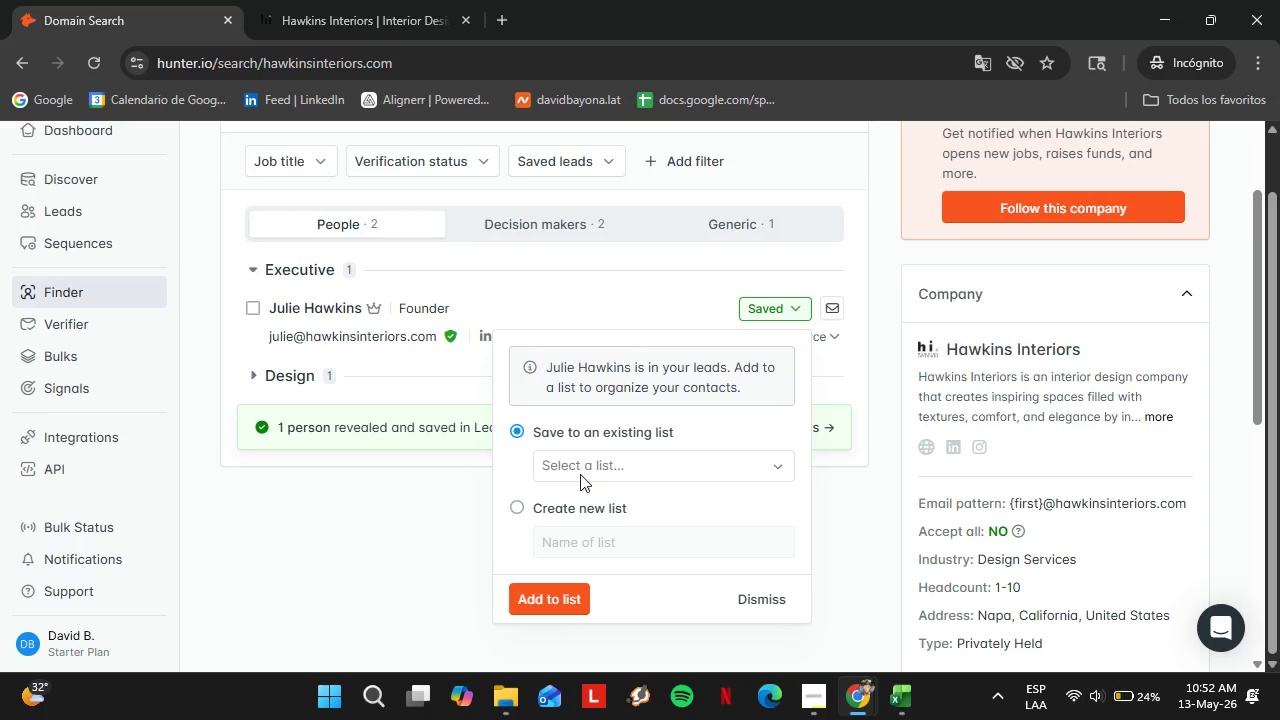 
left_click([580, 474])
 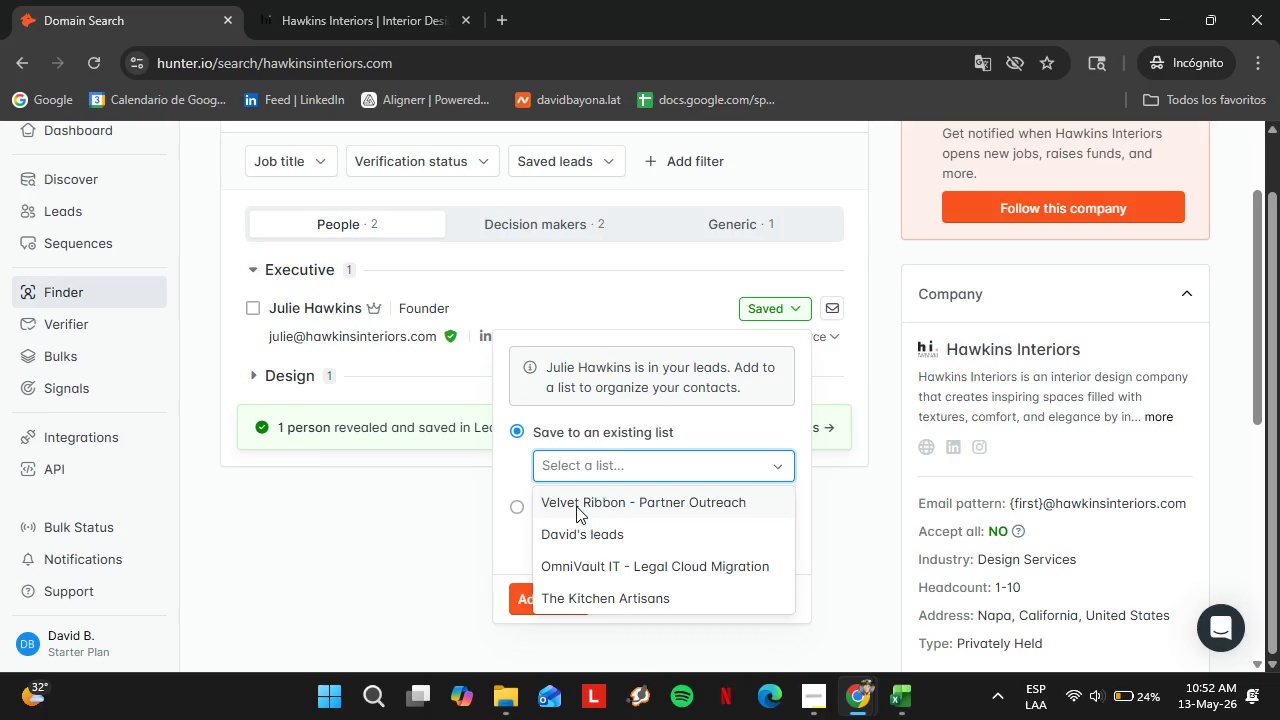 
left_click([576, 506])
 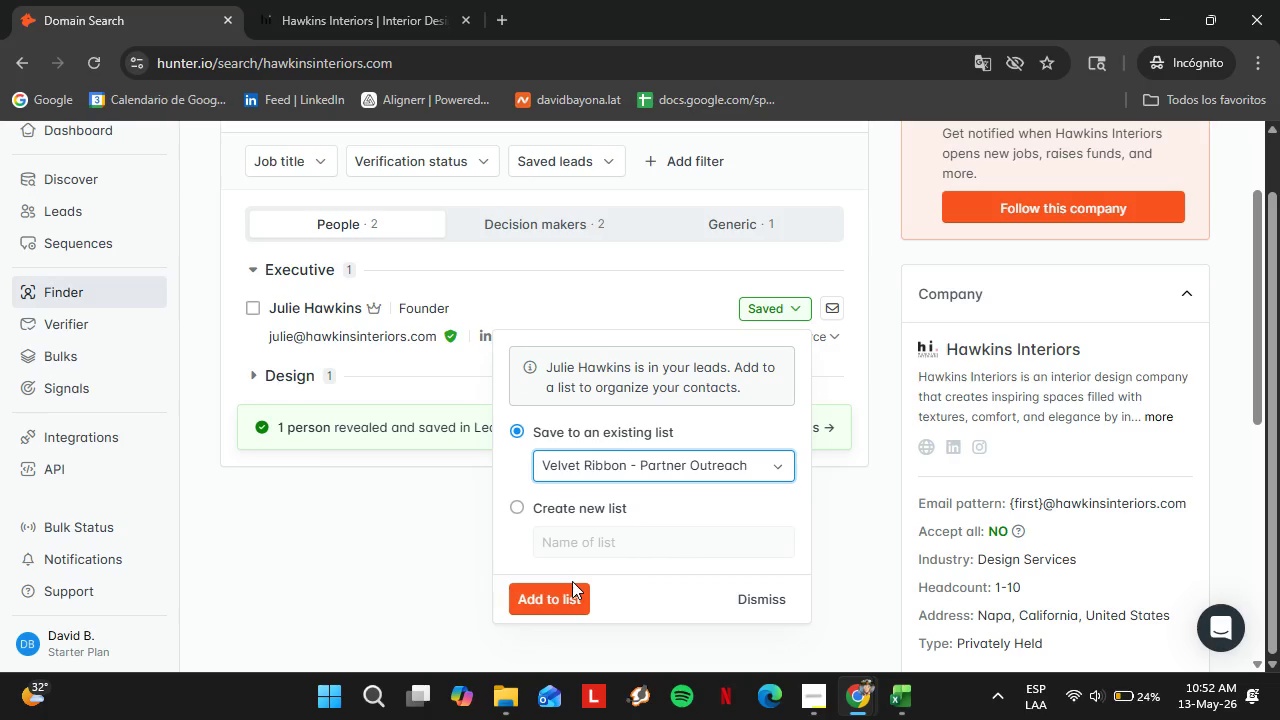 
left_click([565, 607])
 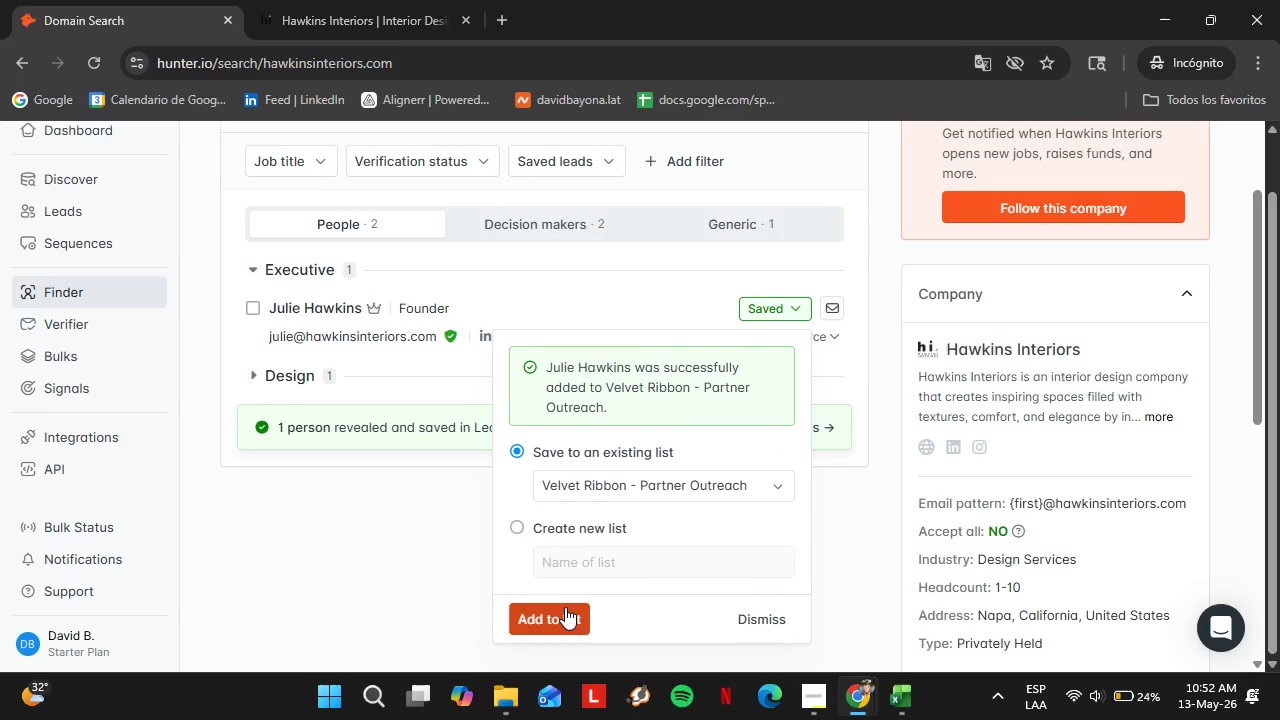 
left_click([770, 625])
 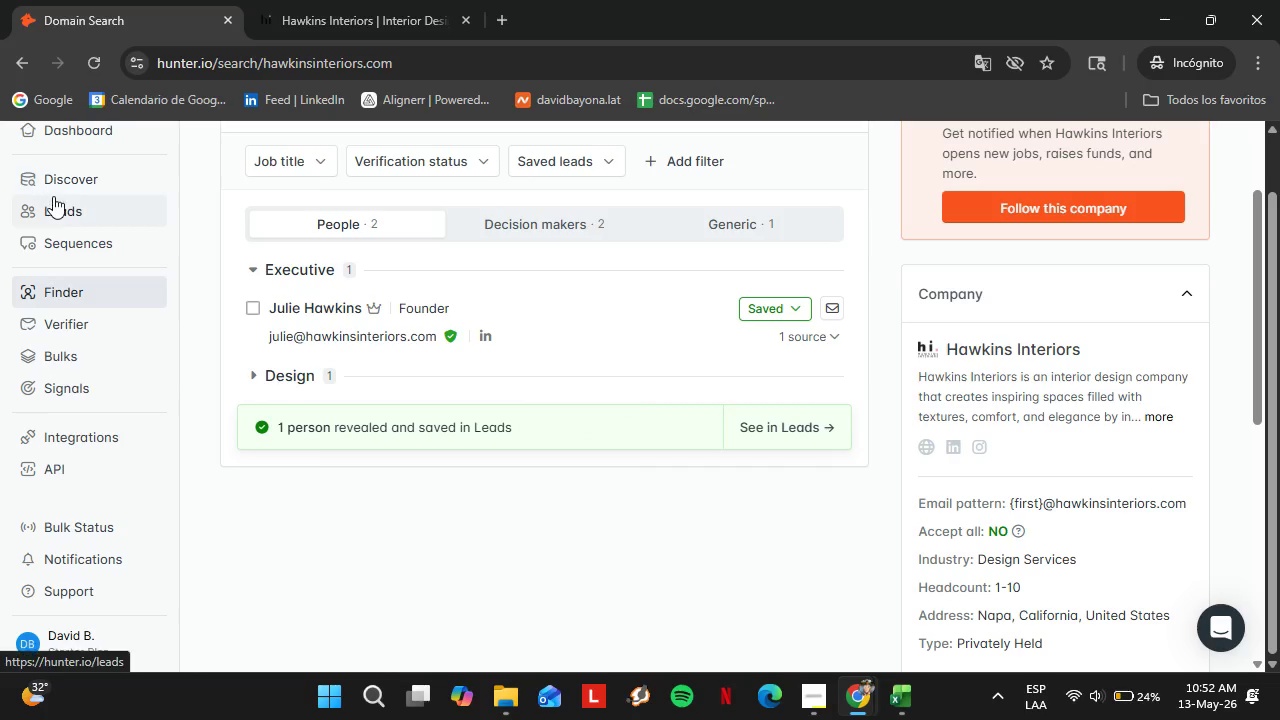 
left_click([58, 200])
 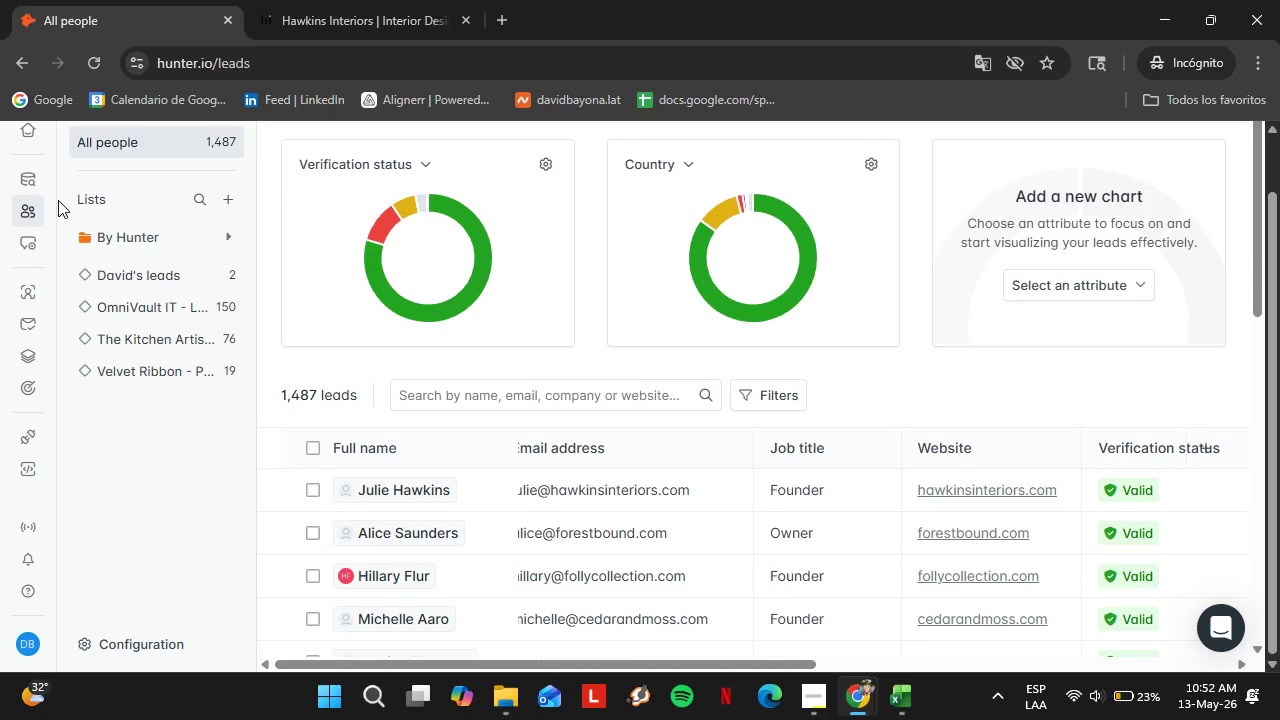 
wait(20.31)
 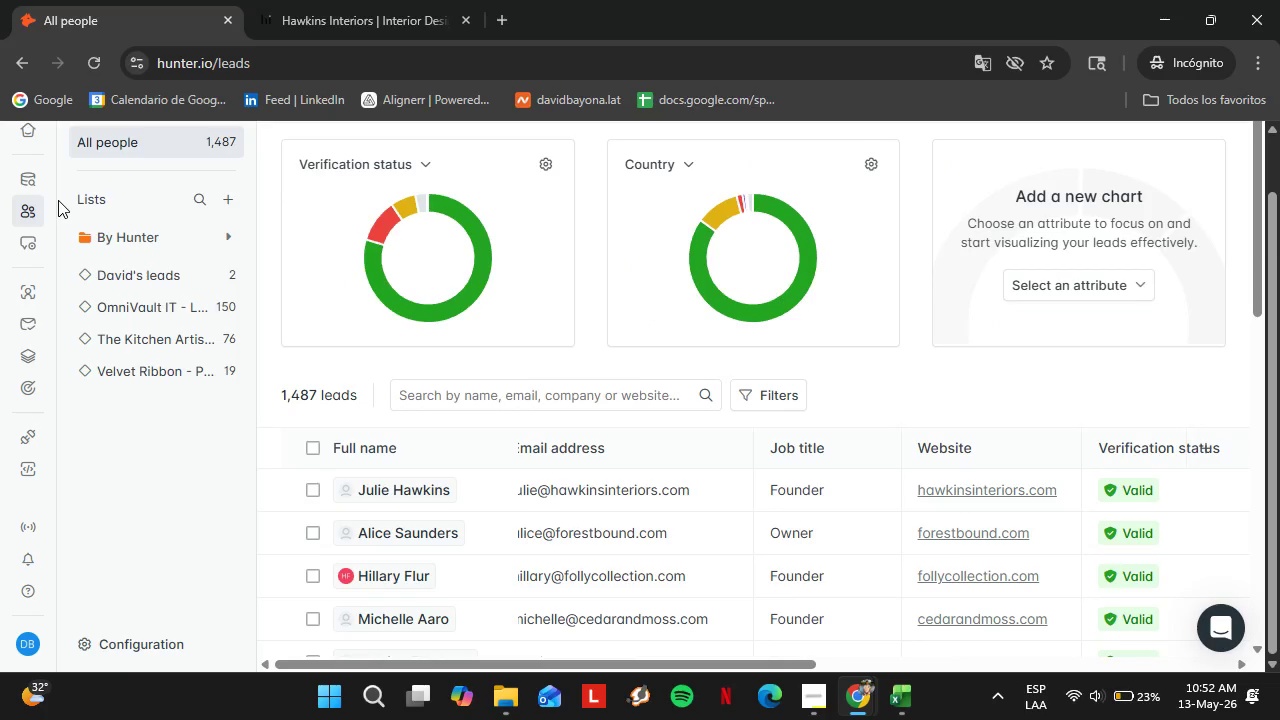 
left_click([213, 367])
 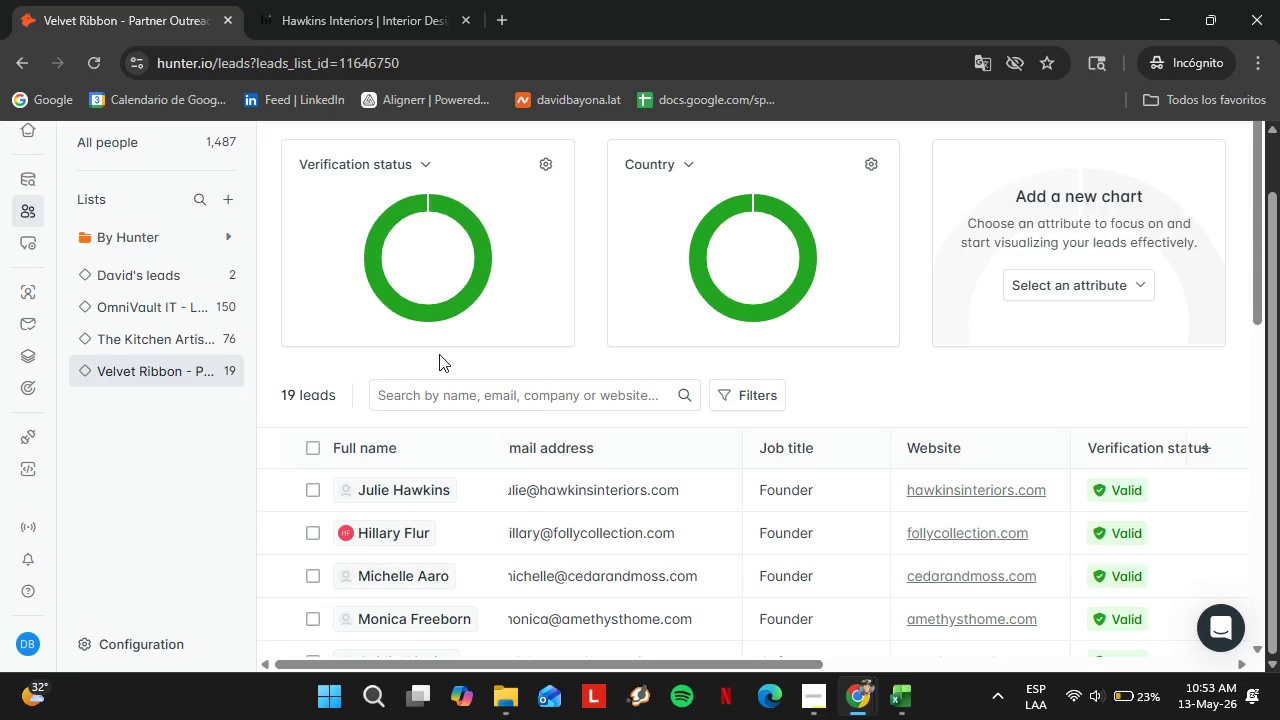 
wait(20.03)
 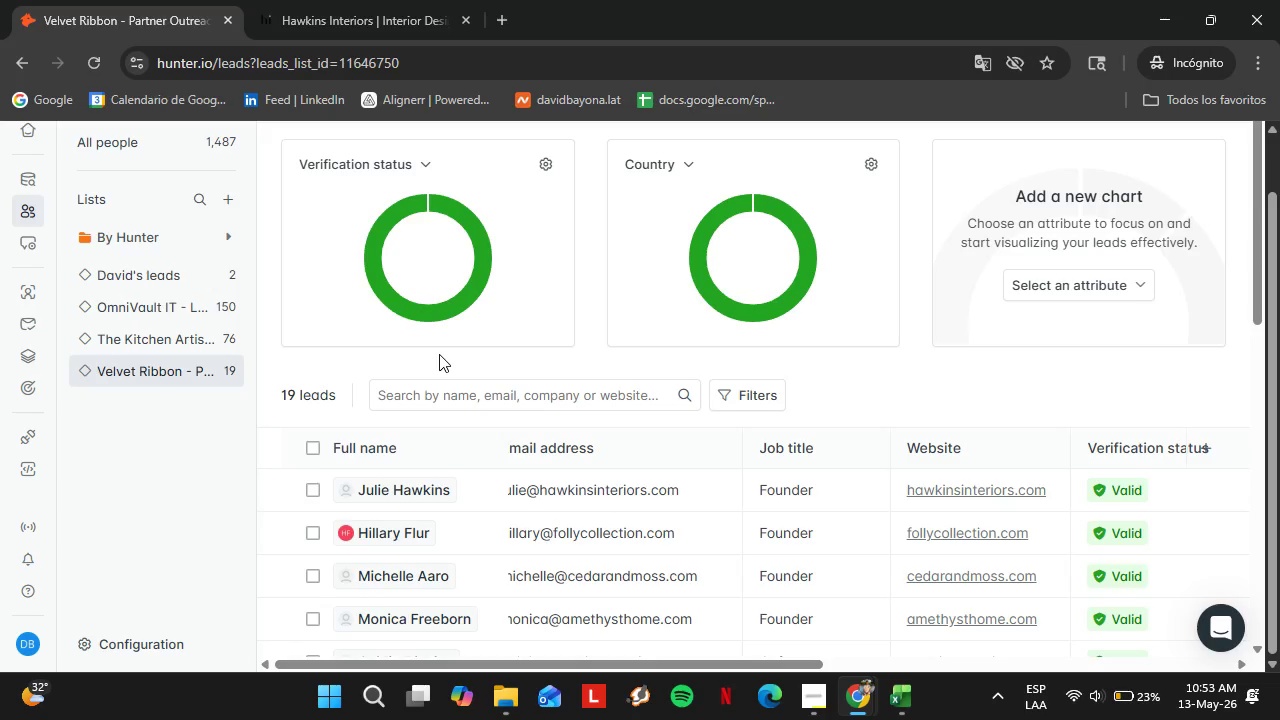 
scroll: coordinate [920, 423], scroll_direction: down, amount: 5.0
 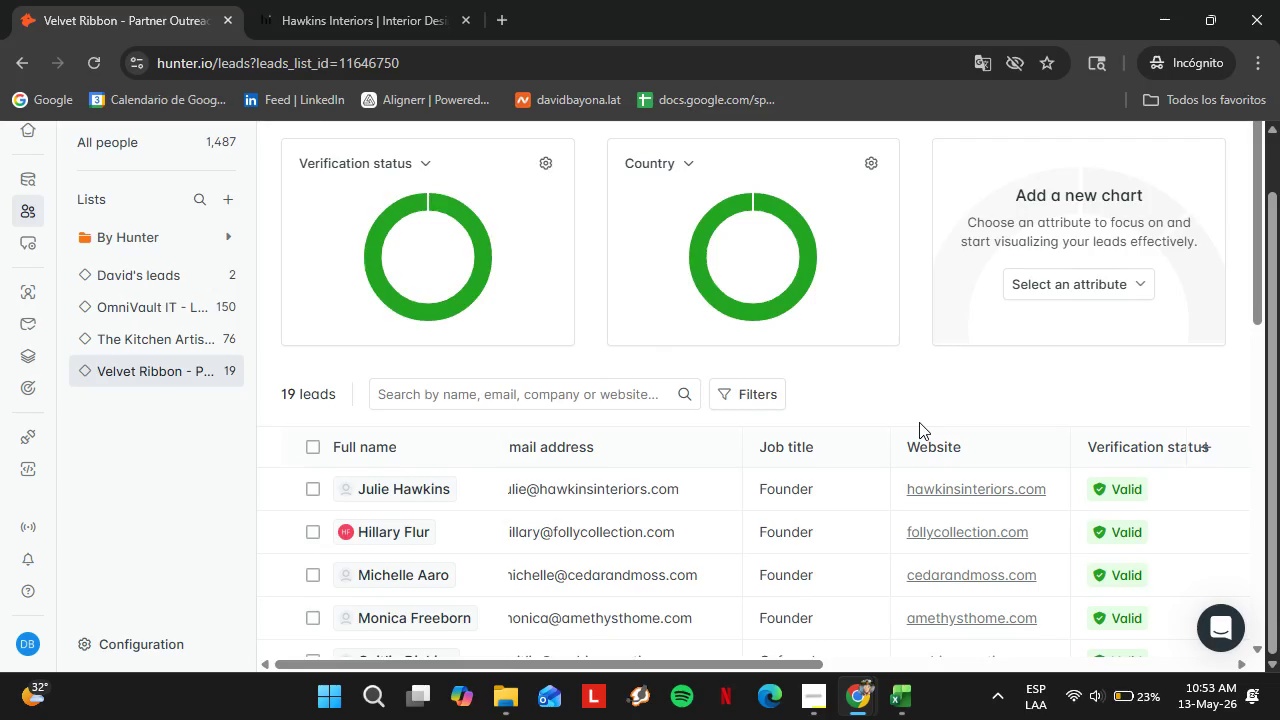 
left_click_drag(start_coordinate=[744, 657], to_coordinate=[1009, 639])
 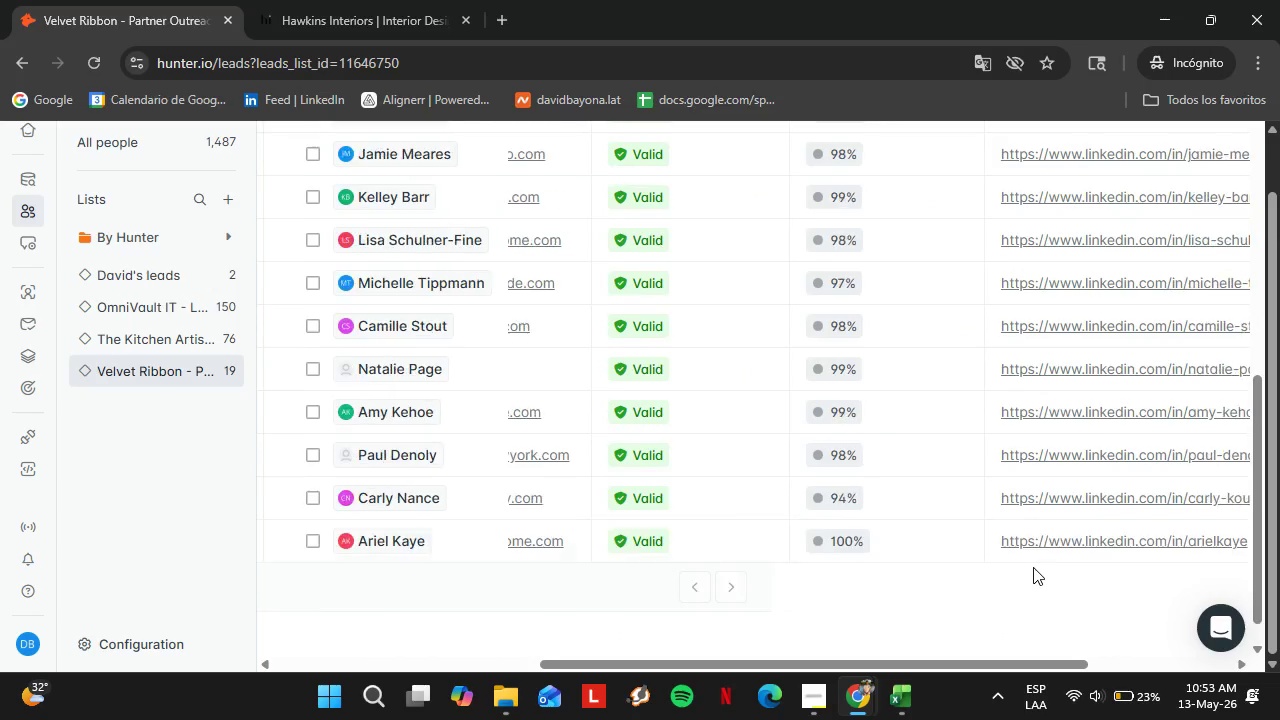 
scroll: coordinate [920, 427], scroll_direction: down, amount: 13.0
 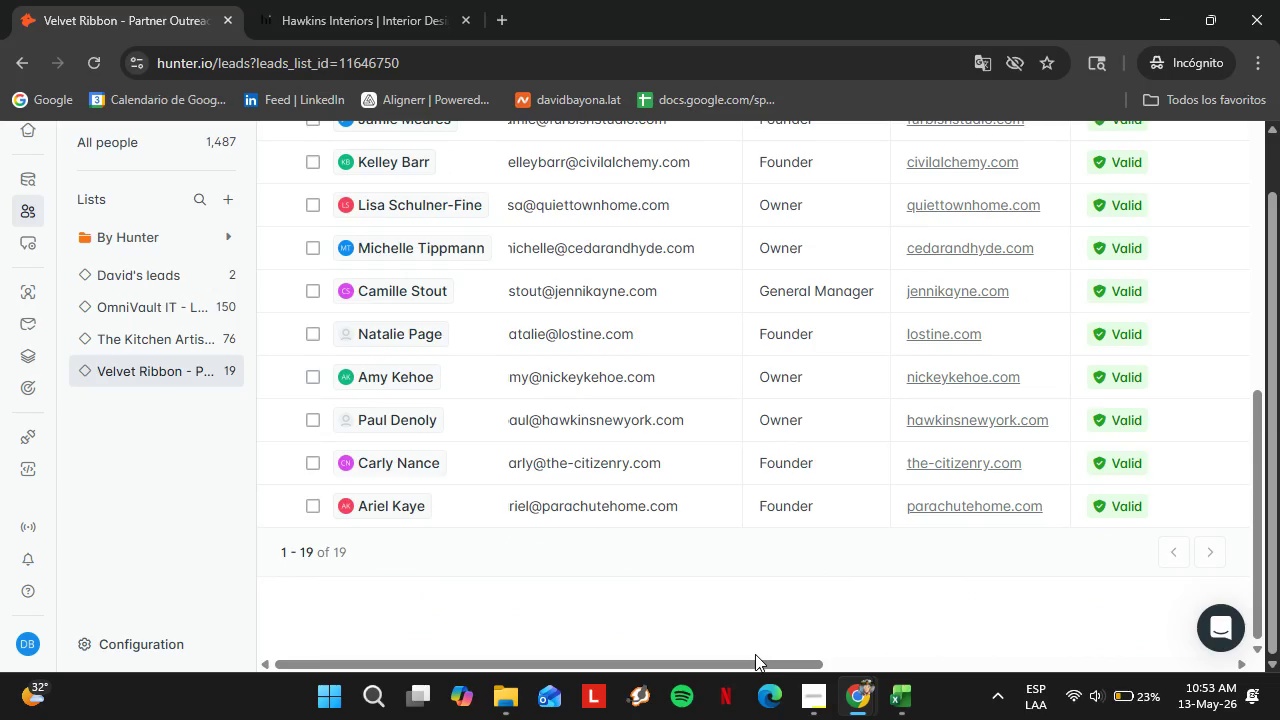 
scroll: coordinate [1021, 551], scroll_direction: up, amount: 7.0
 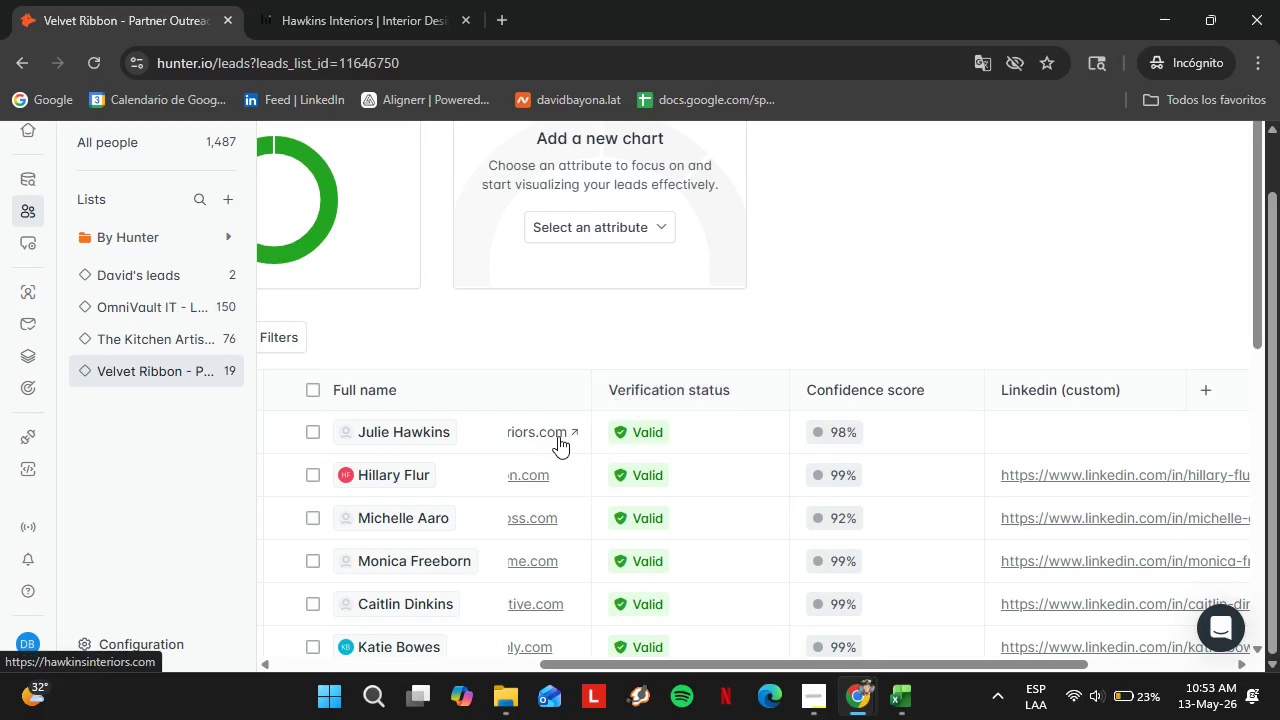 
left_click([558, 436])
 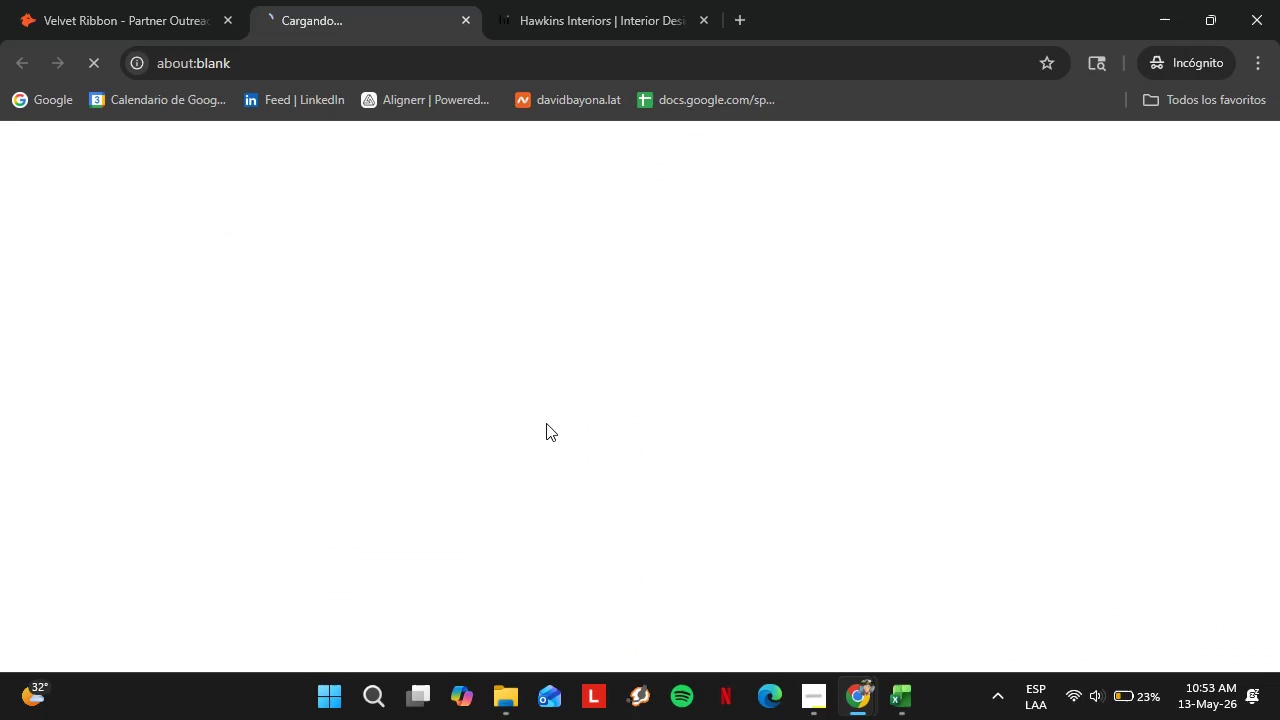 
double_click([457, 0])
 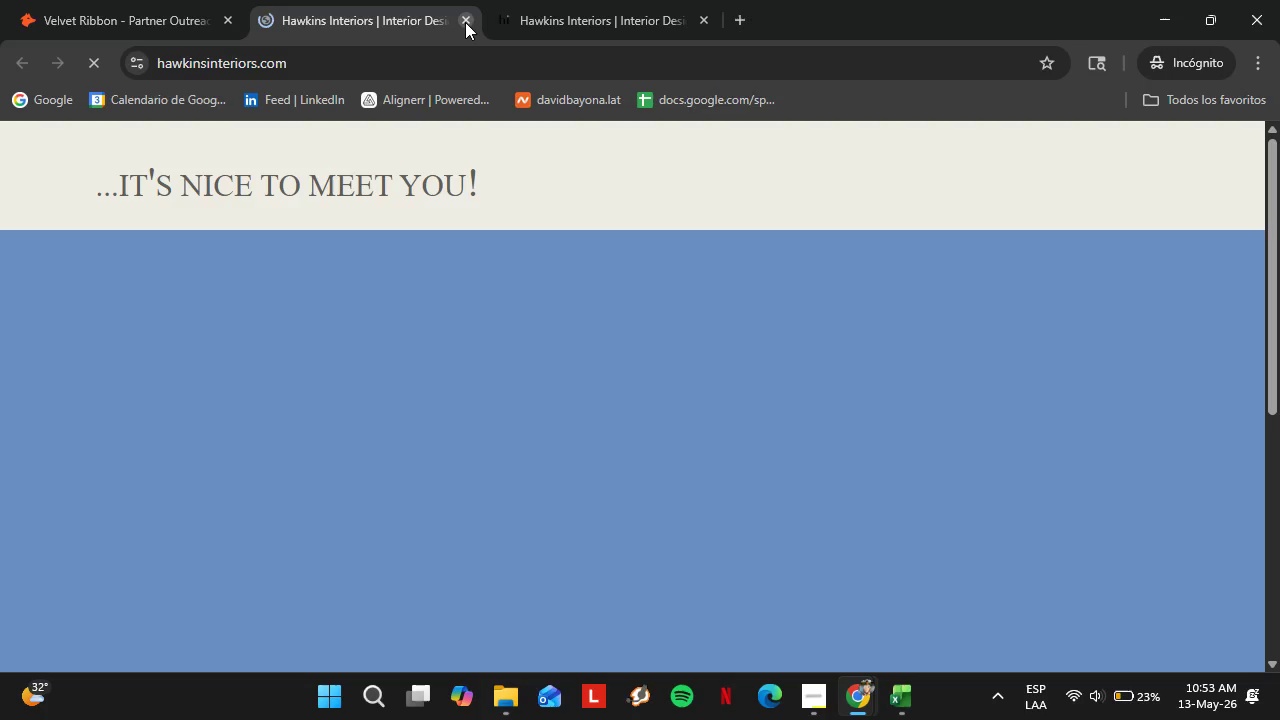 
left_click([465, 22])
 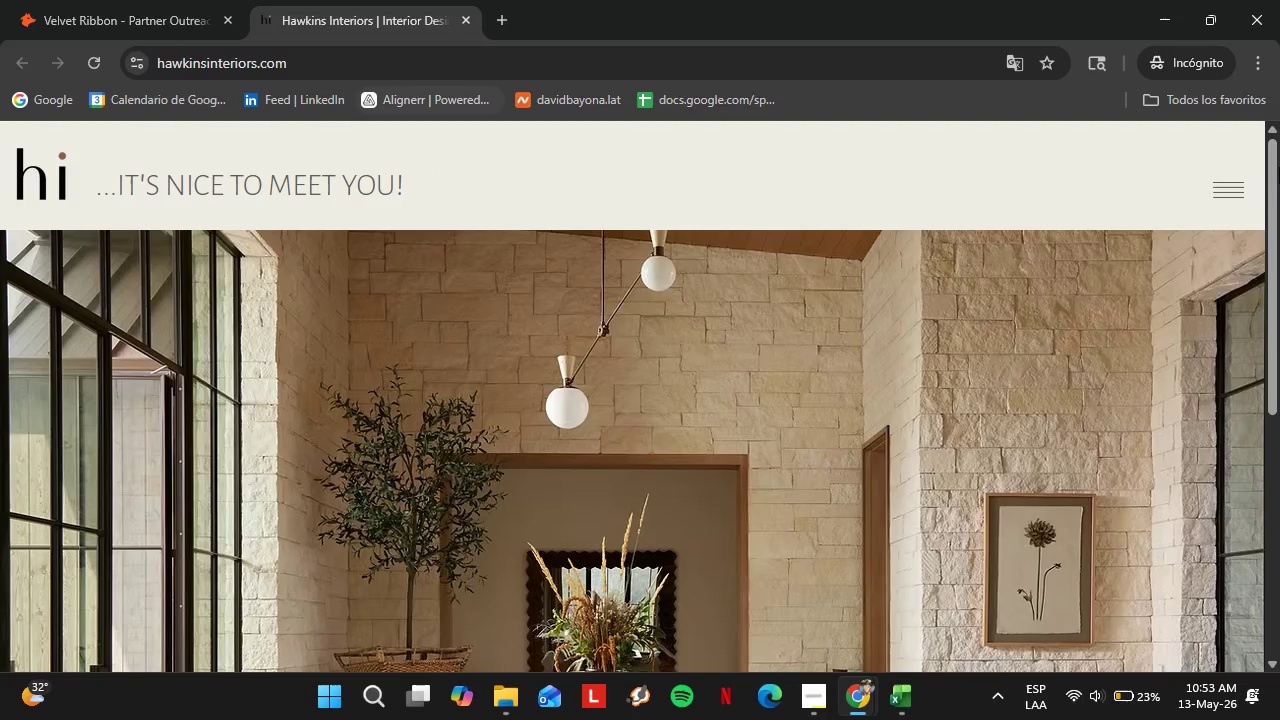 
left_click([1224, 196])
 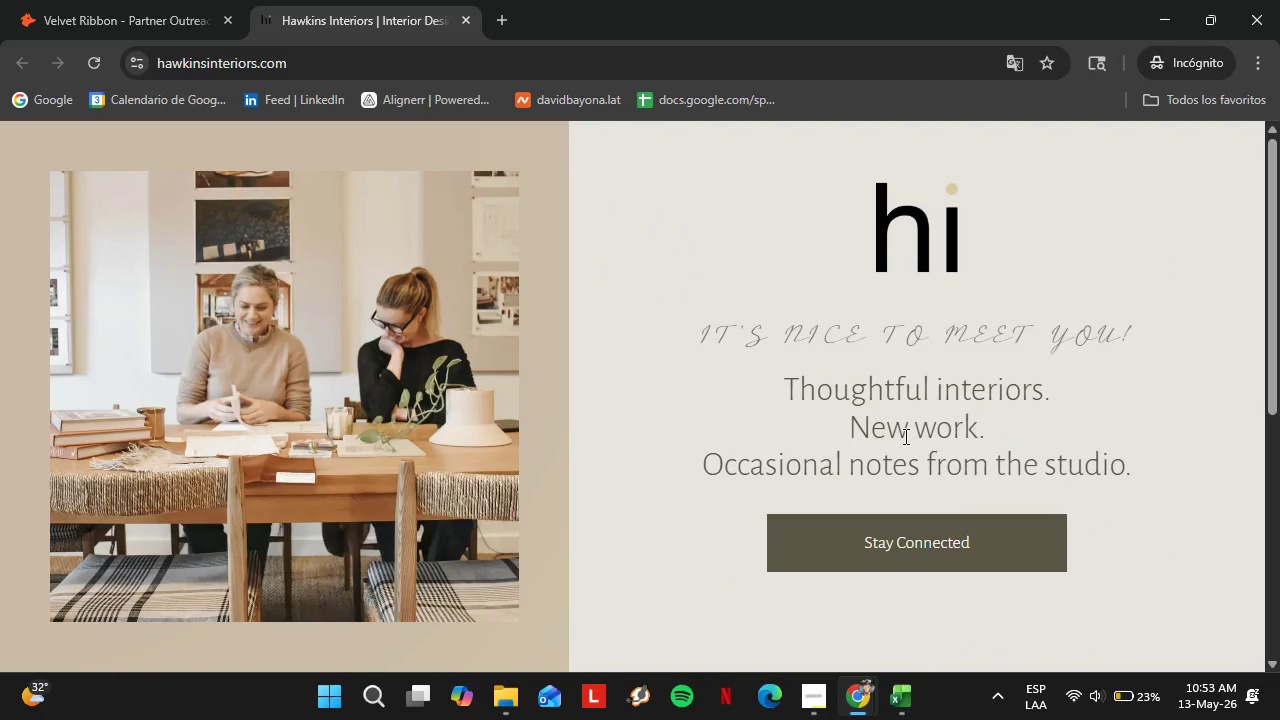 
scroll: coordinate [913, 436], scroll_direction: up, amount: 3.0
 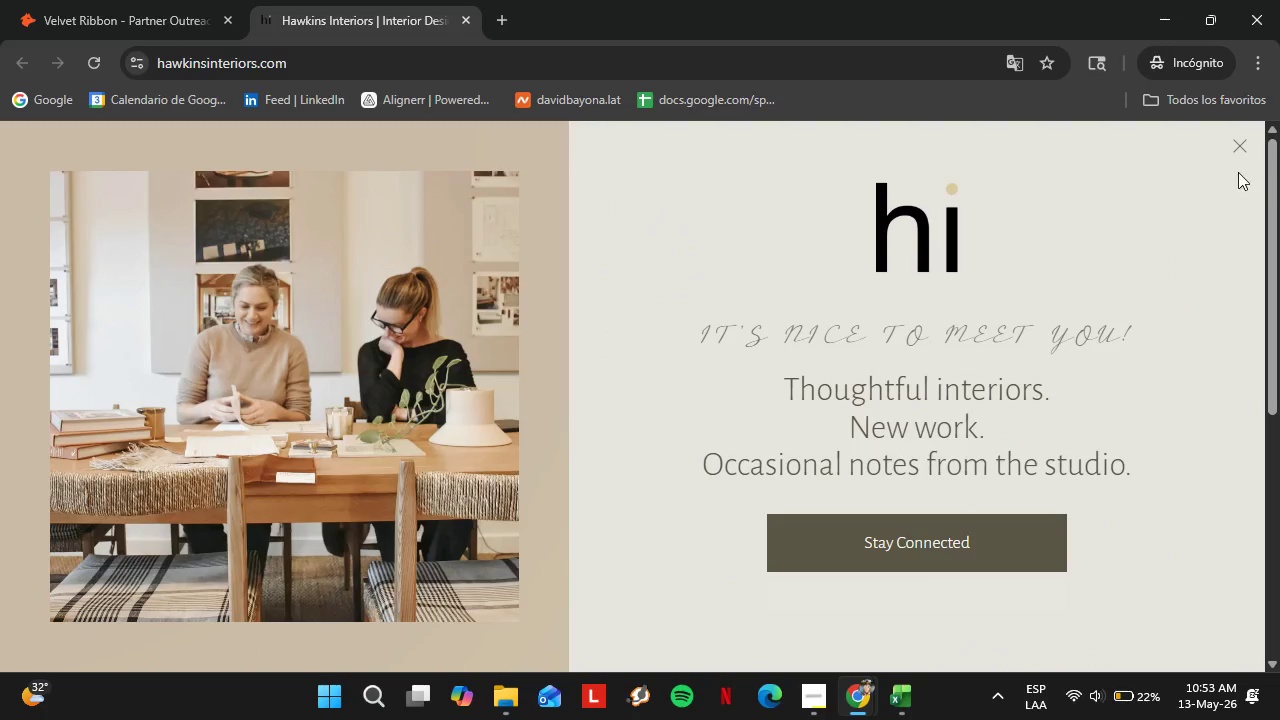 
left_click([1237, 134])
 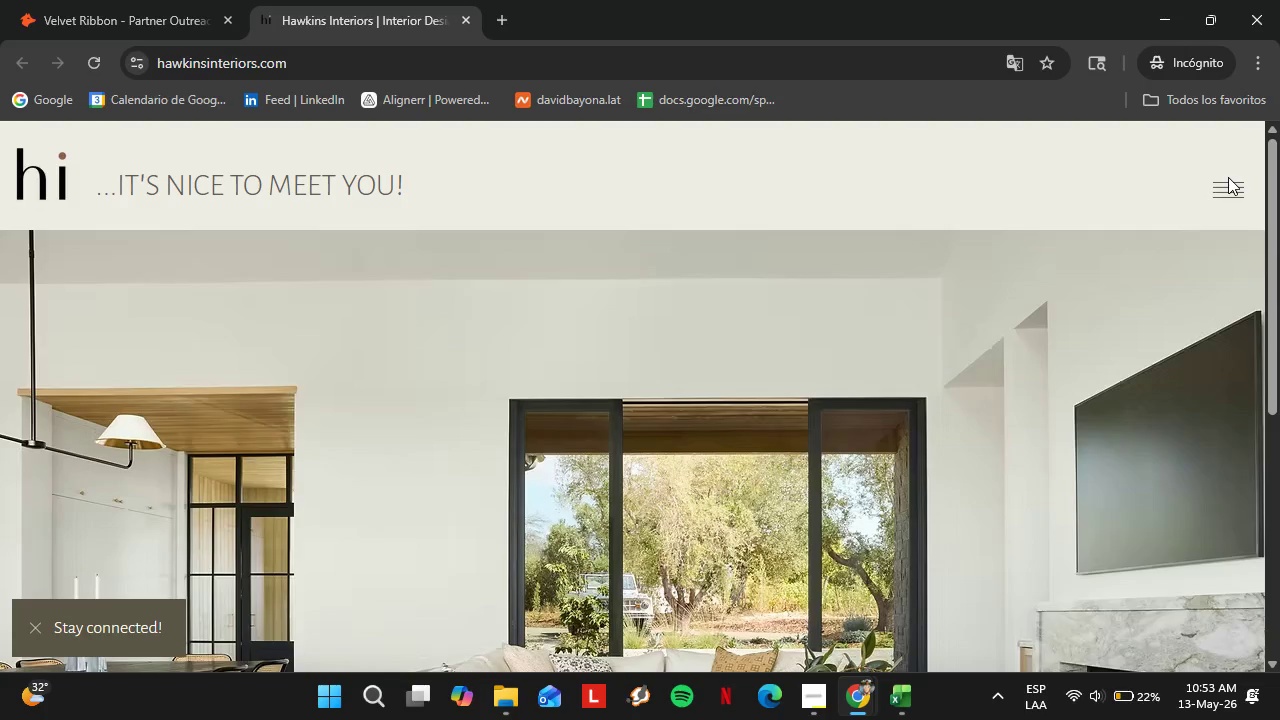 
double_click([1227, 182])
 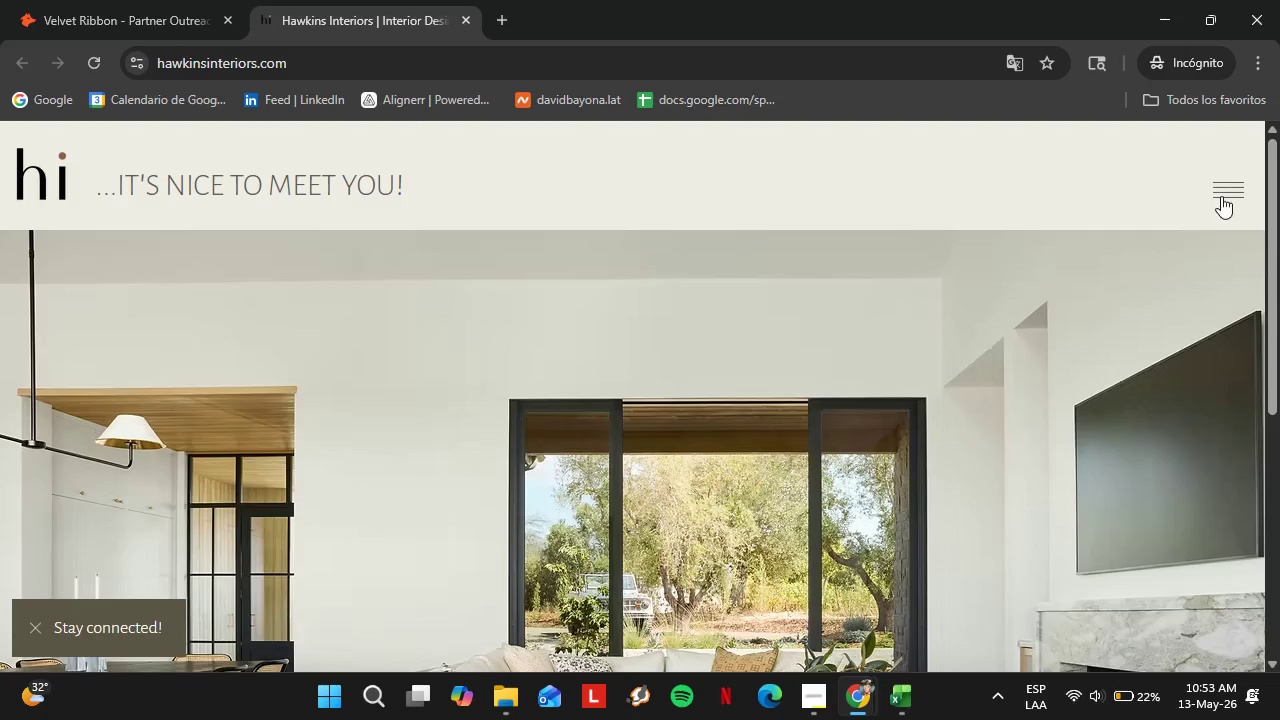 
left_click([1222, 194])
 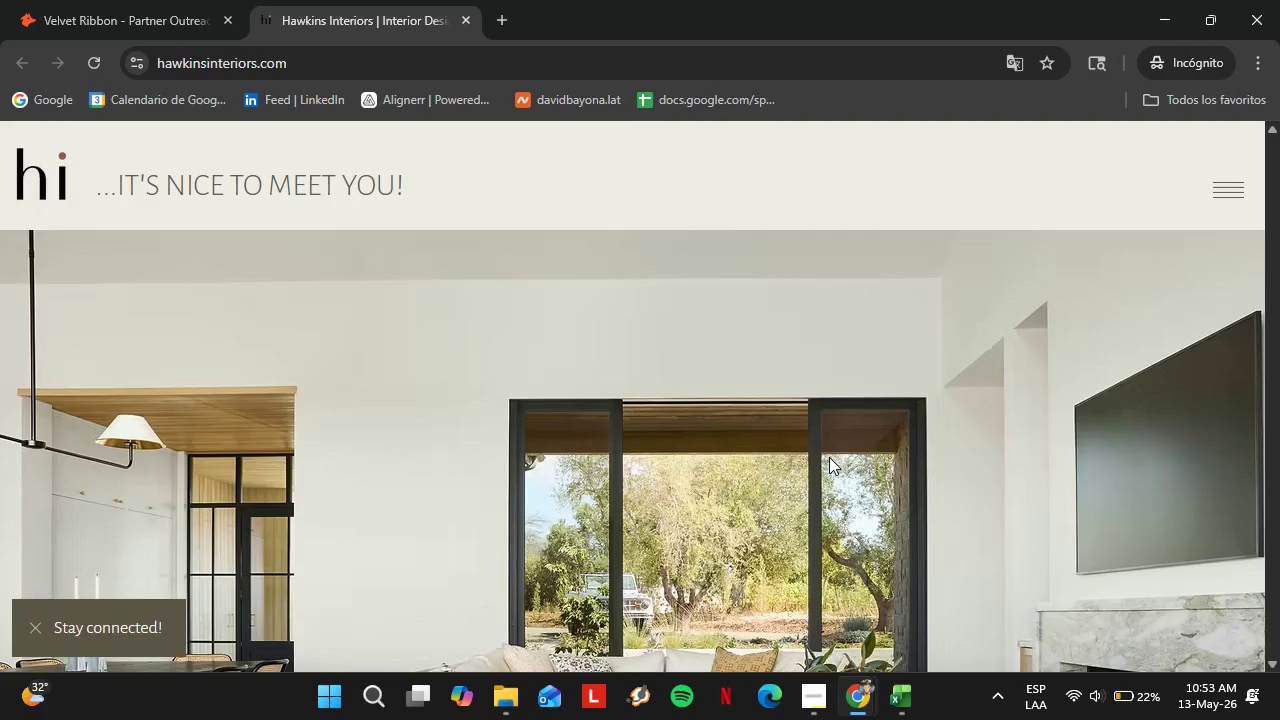 
scroll: coordinate [690, 491], scroll_direction: down, amount: 4.0
 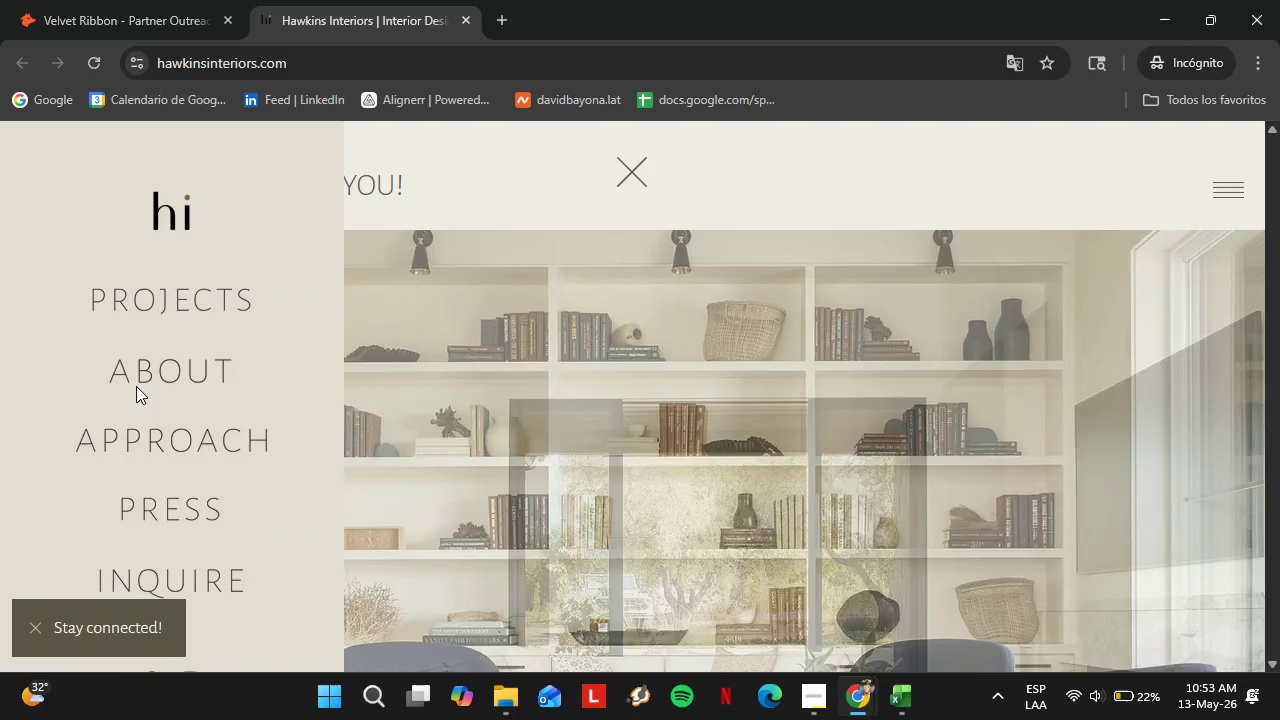 
left_click([138, 383])
 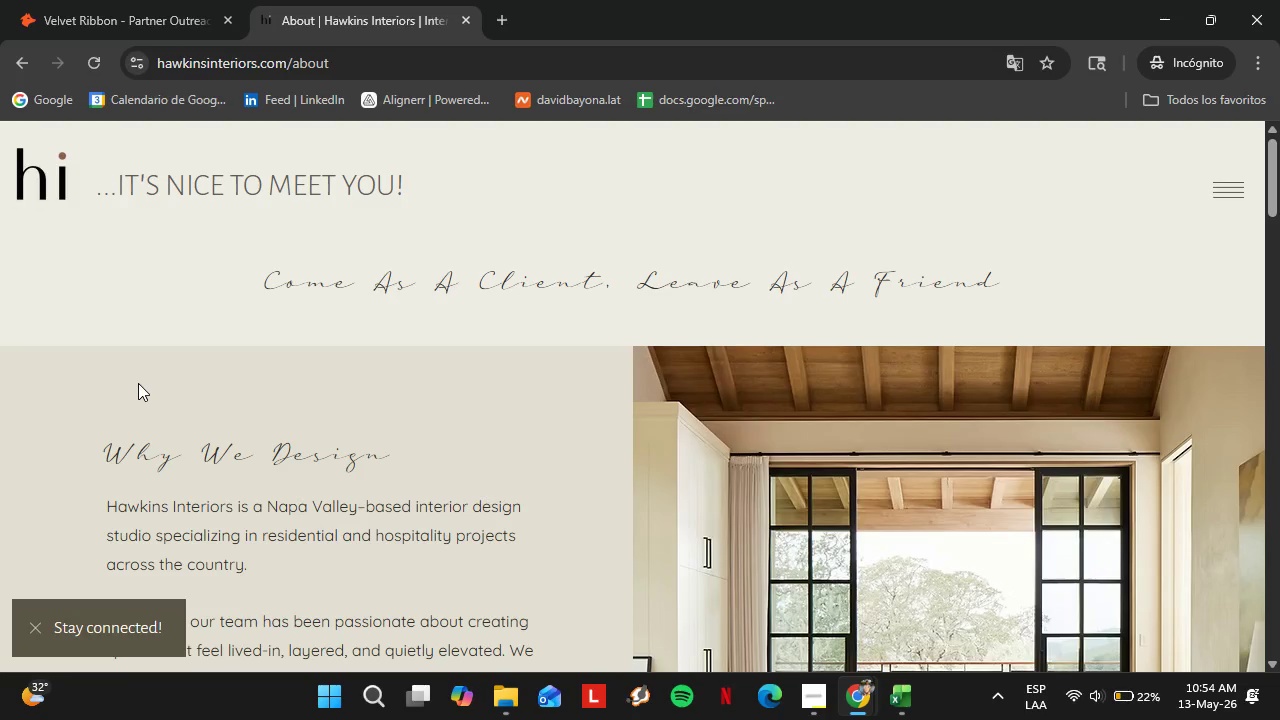 
wait(32.42)
 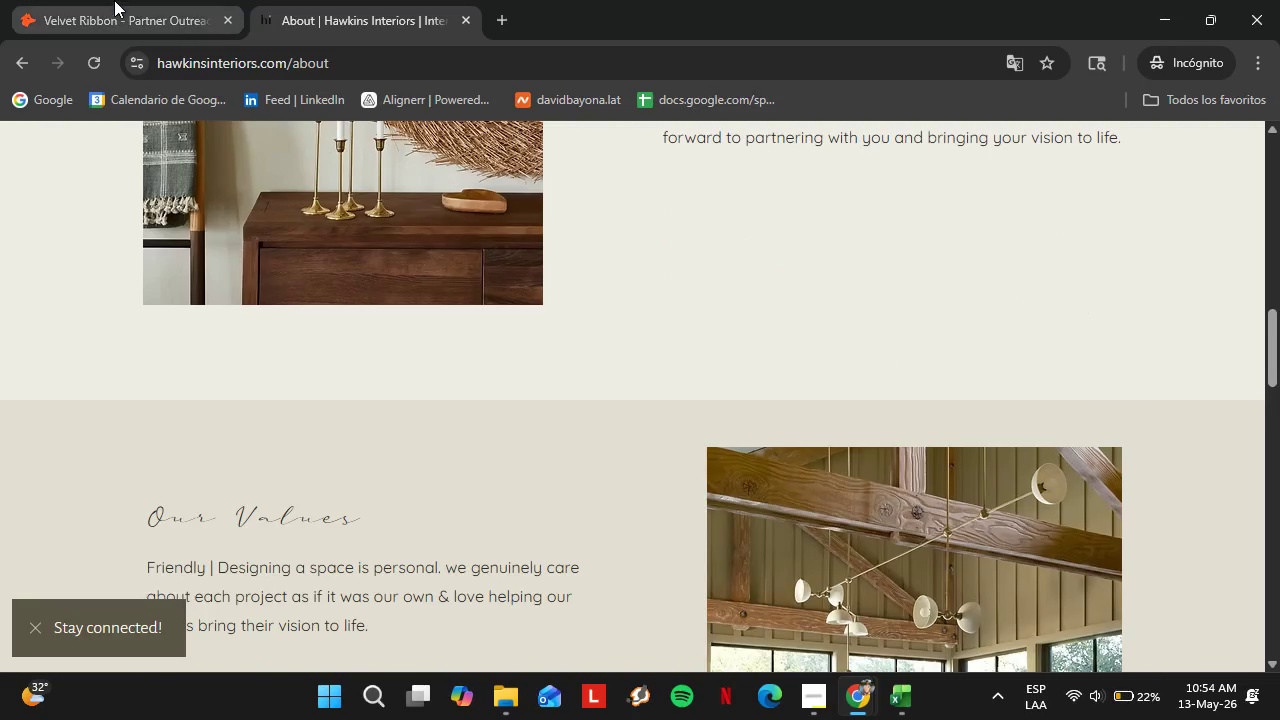 
left_click([114, 0])
 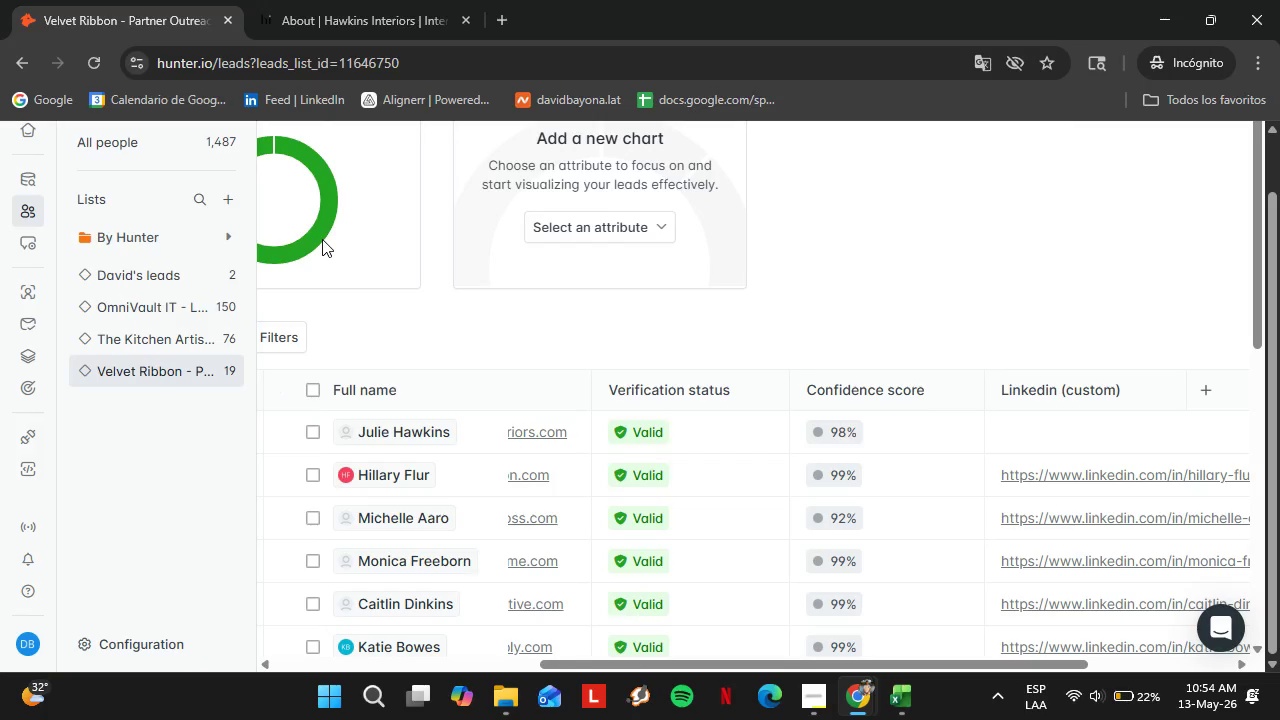 
scroll: coordinate [298, 450], scroll_direction: down, amount: 12.0
 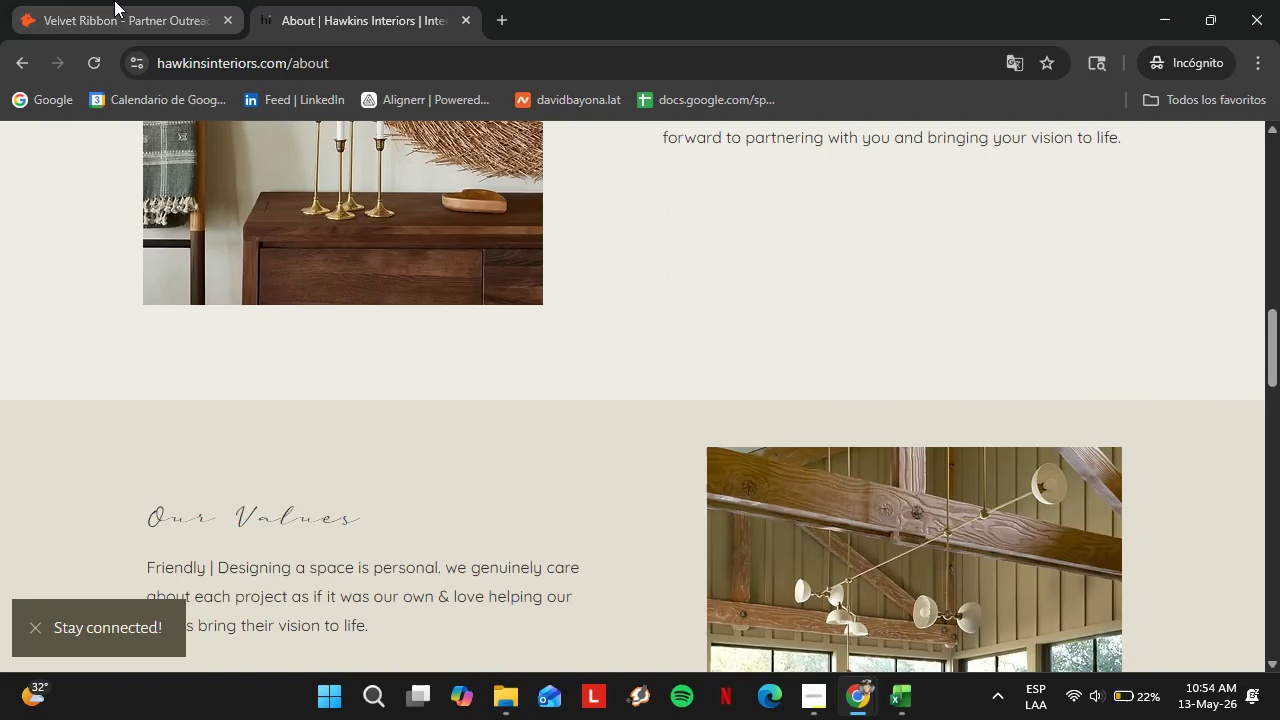 
left_click([425, 427])
 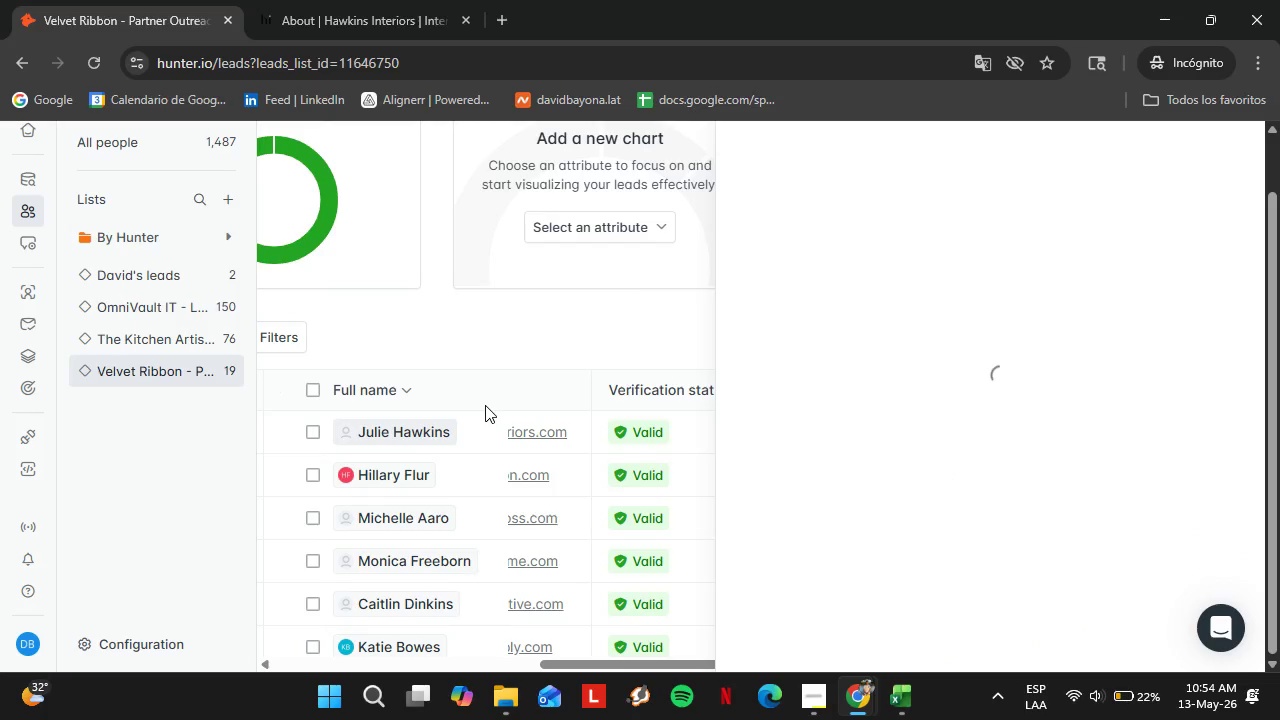 
right_click([751, 479])
 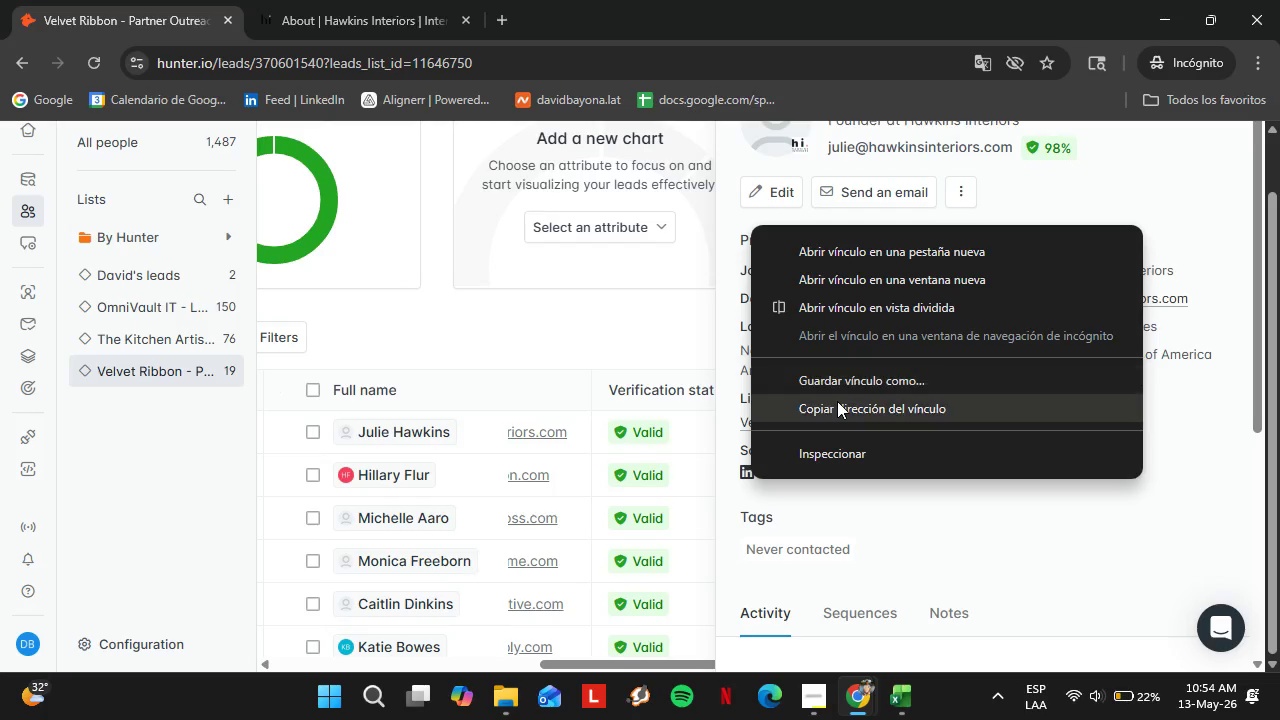 
left_click([837, 401])
 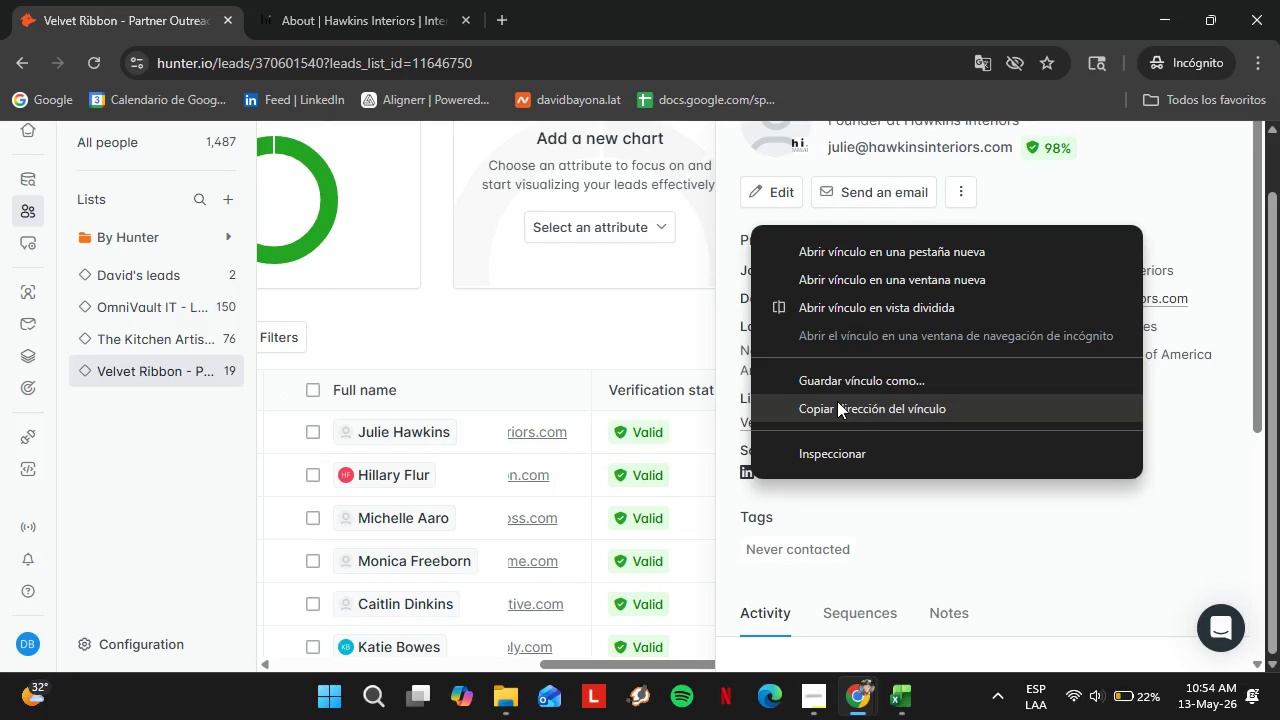 
left_click([1207, 163])
 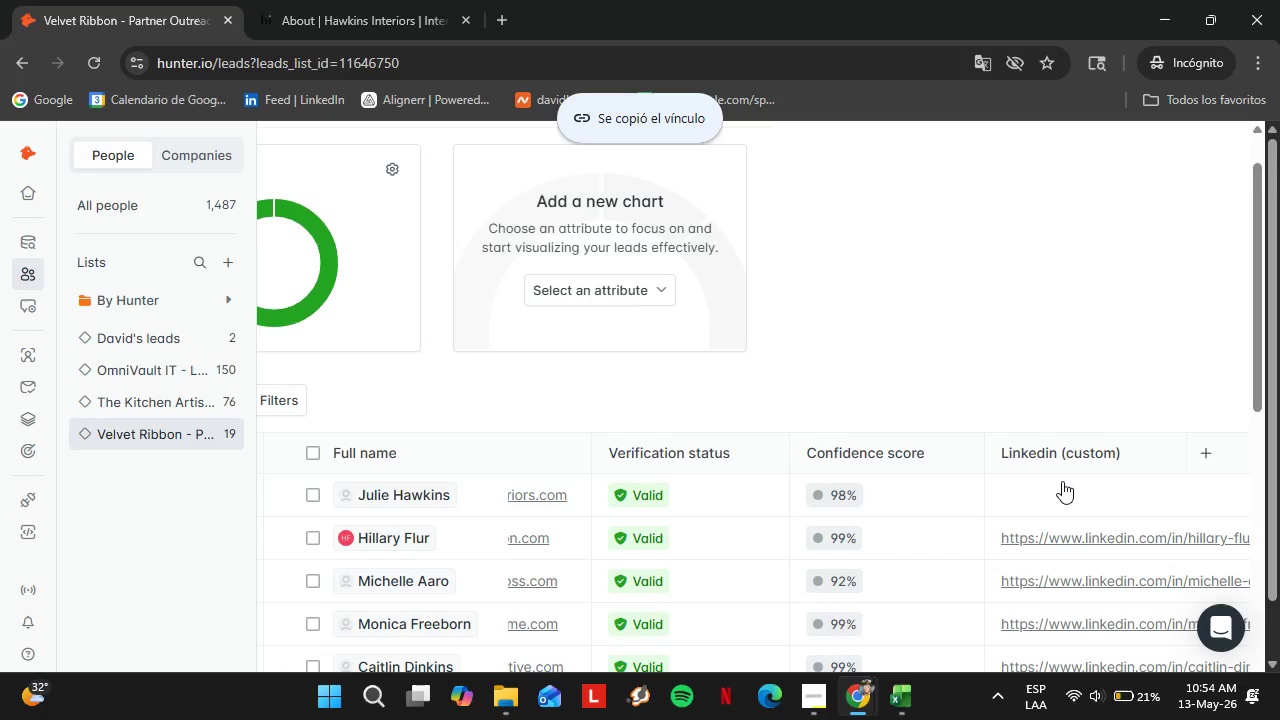 
scroll: coordinate [1138, 339], scroll_direction: up, amount: 5.0
 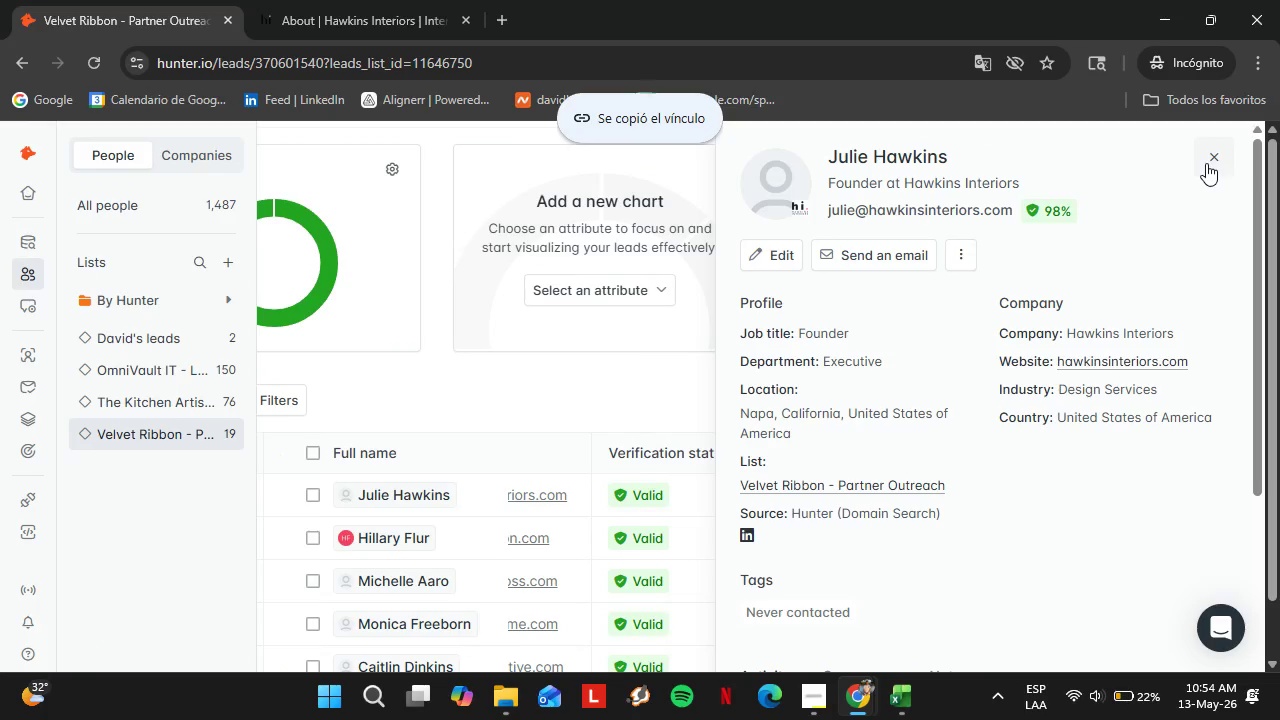 
double_click([1043, 508])
 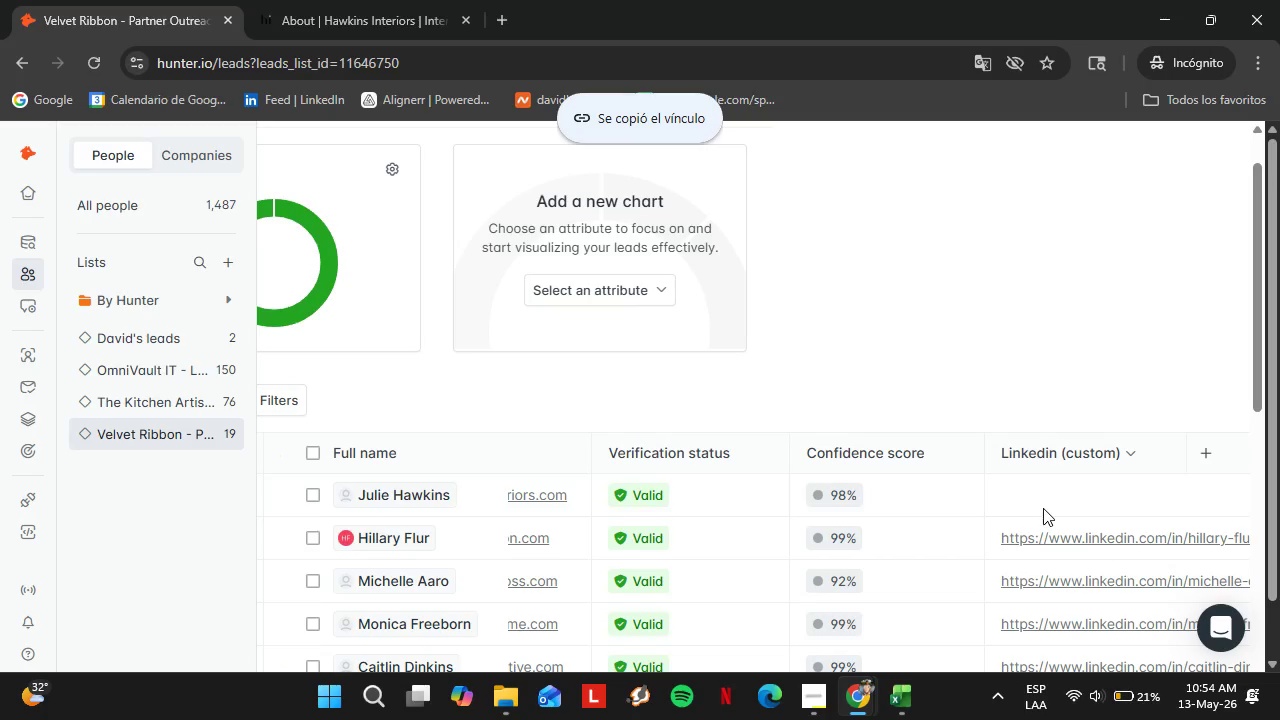 
triple_click([1043, 508])
 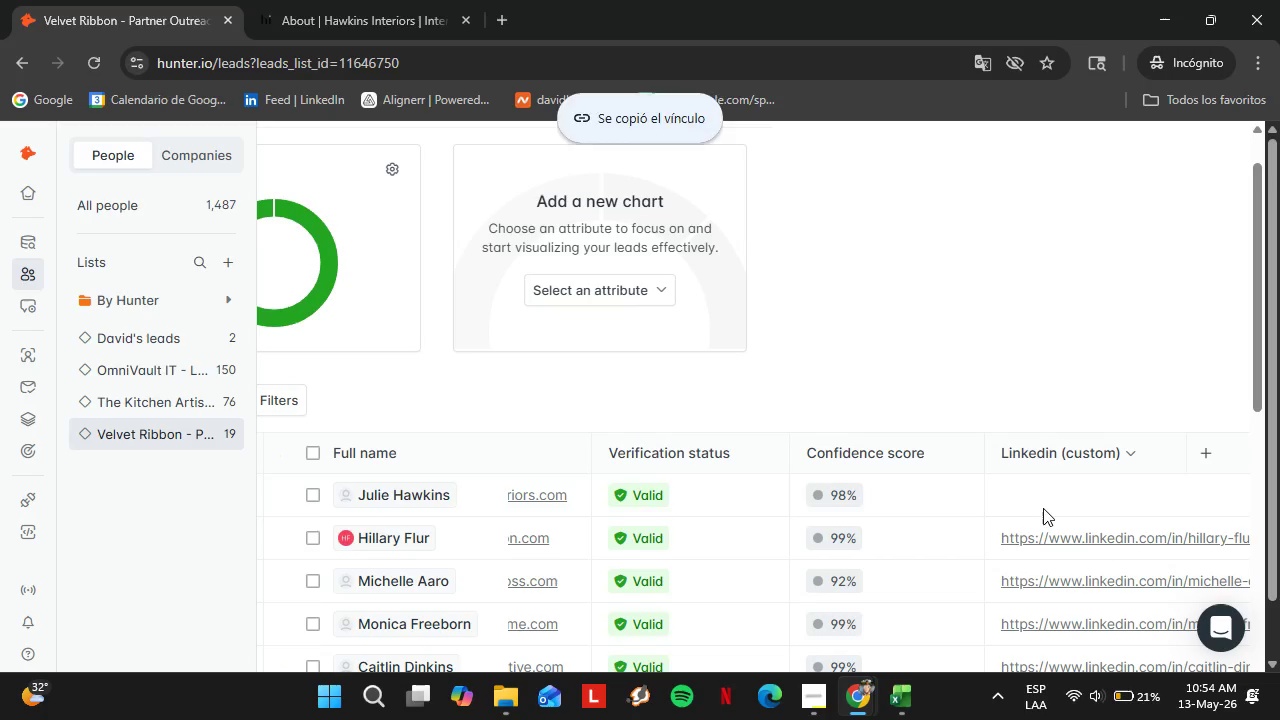 
triple_click([1043, 508])
 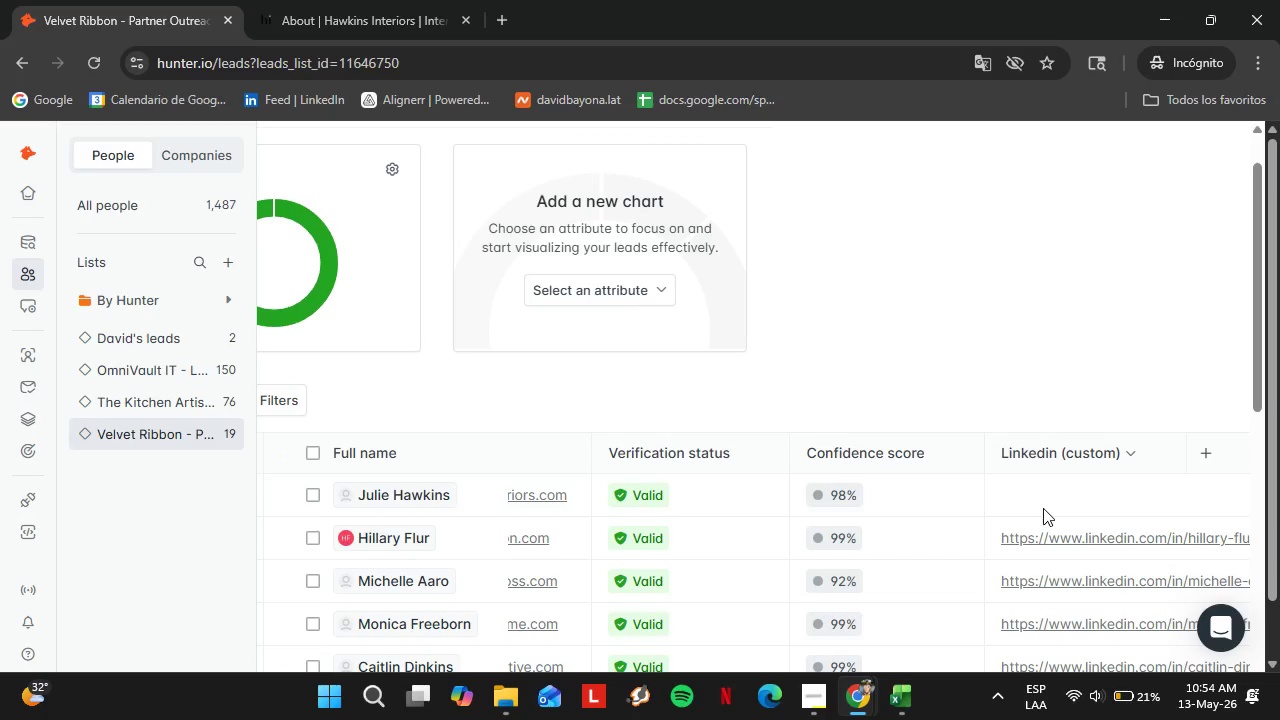 
triple_click([1043, 499])
 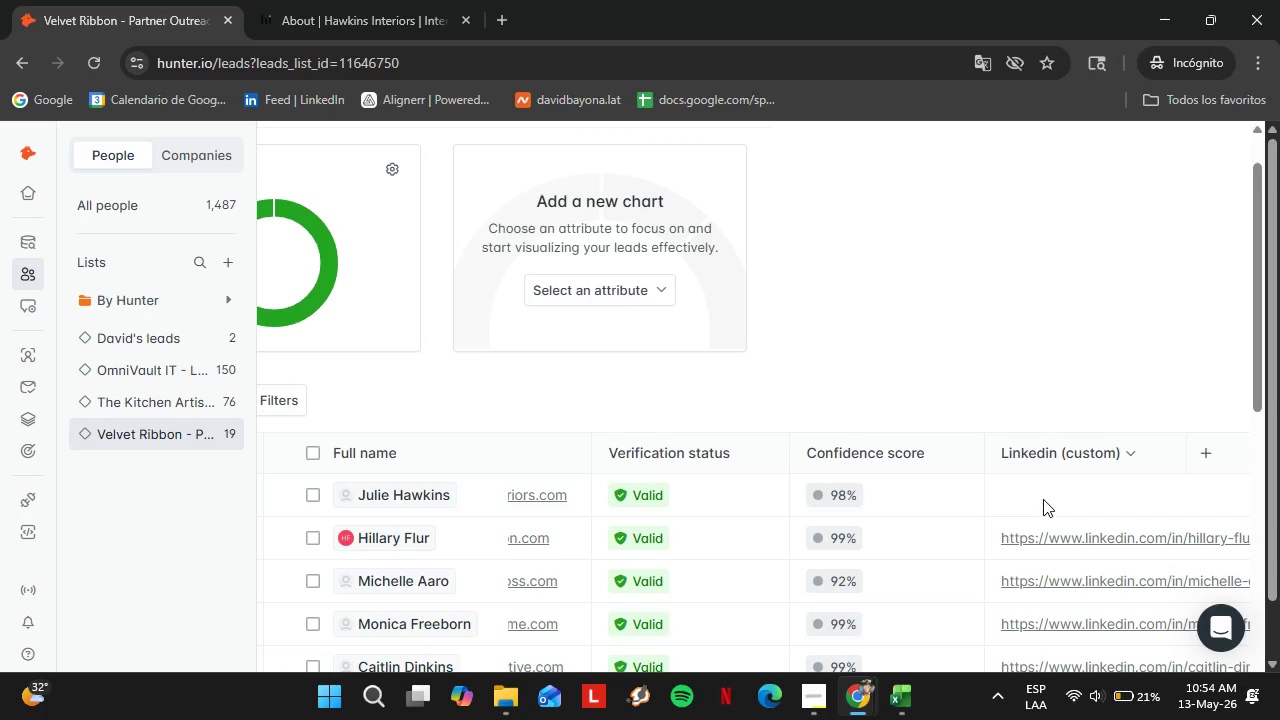 
triple_click([1043, 499])
 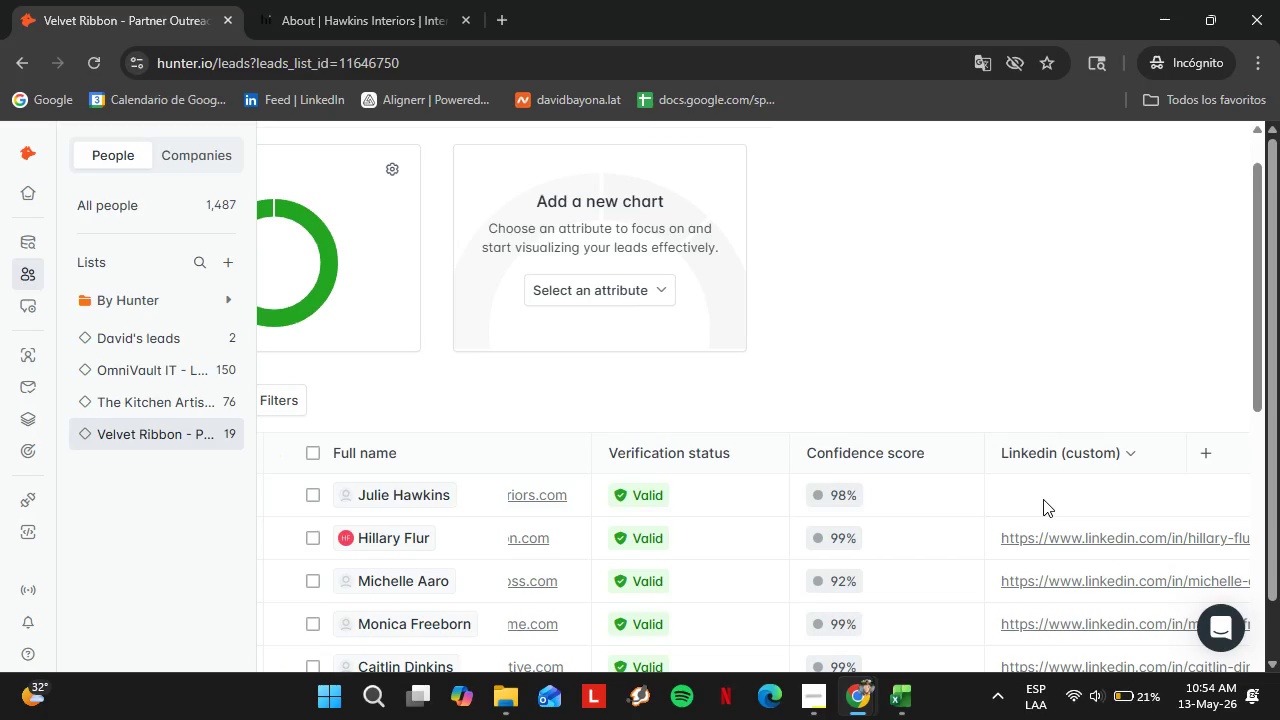 
triple_click([1043, 499])
 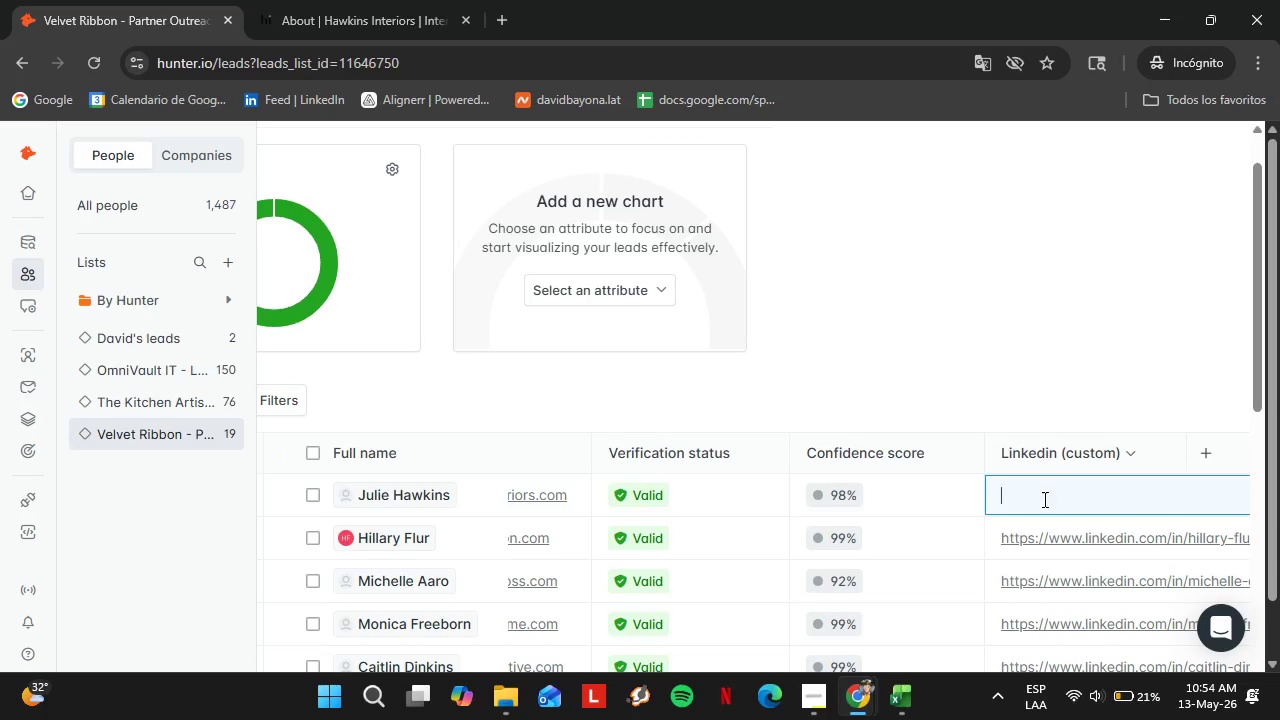 
left_click([1043, 499])
 